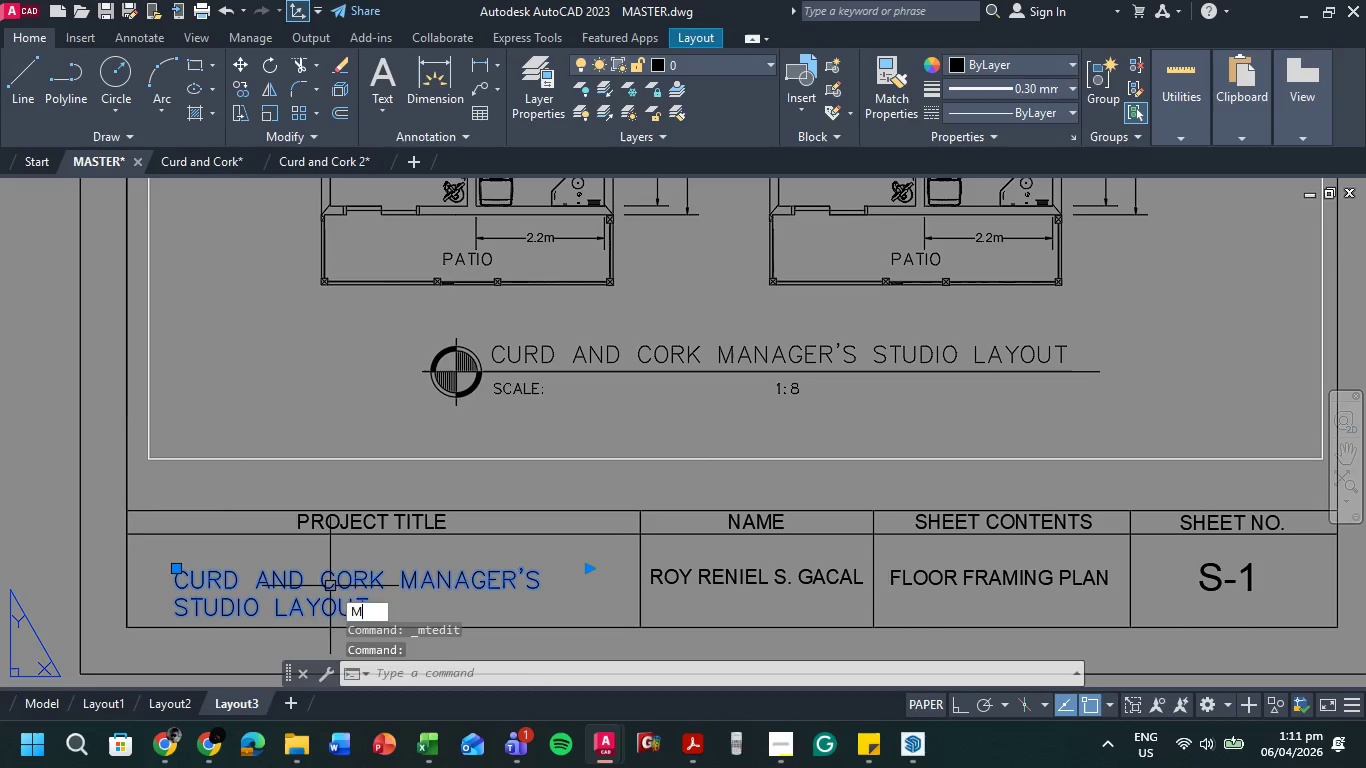 
key(Space)
 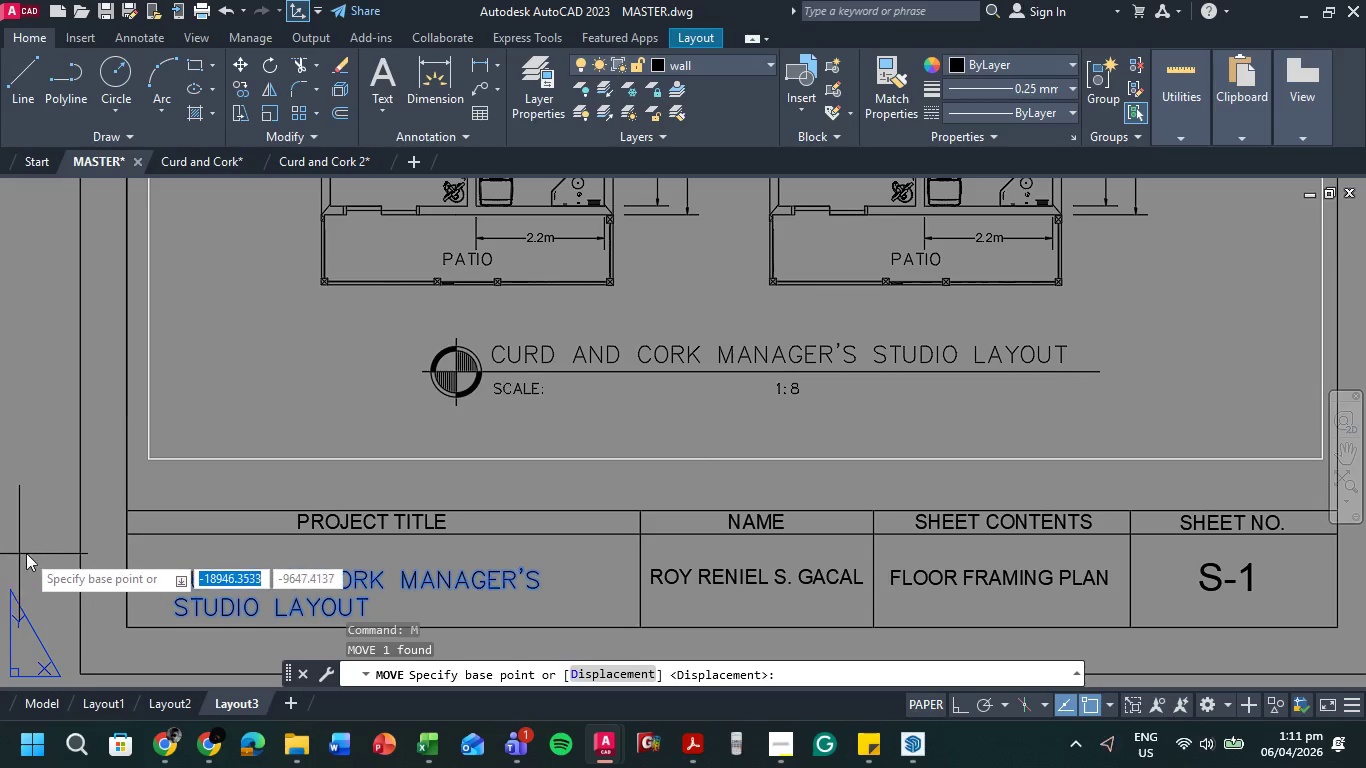 
left_click([38, 550])
 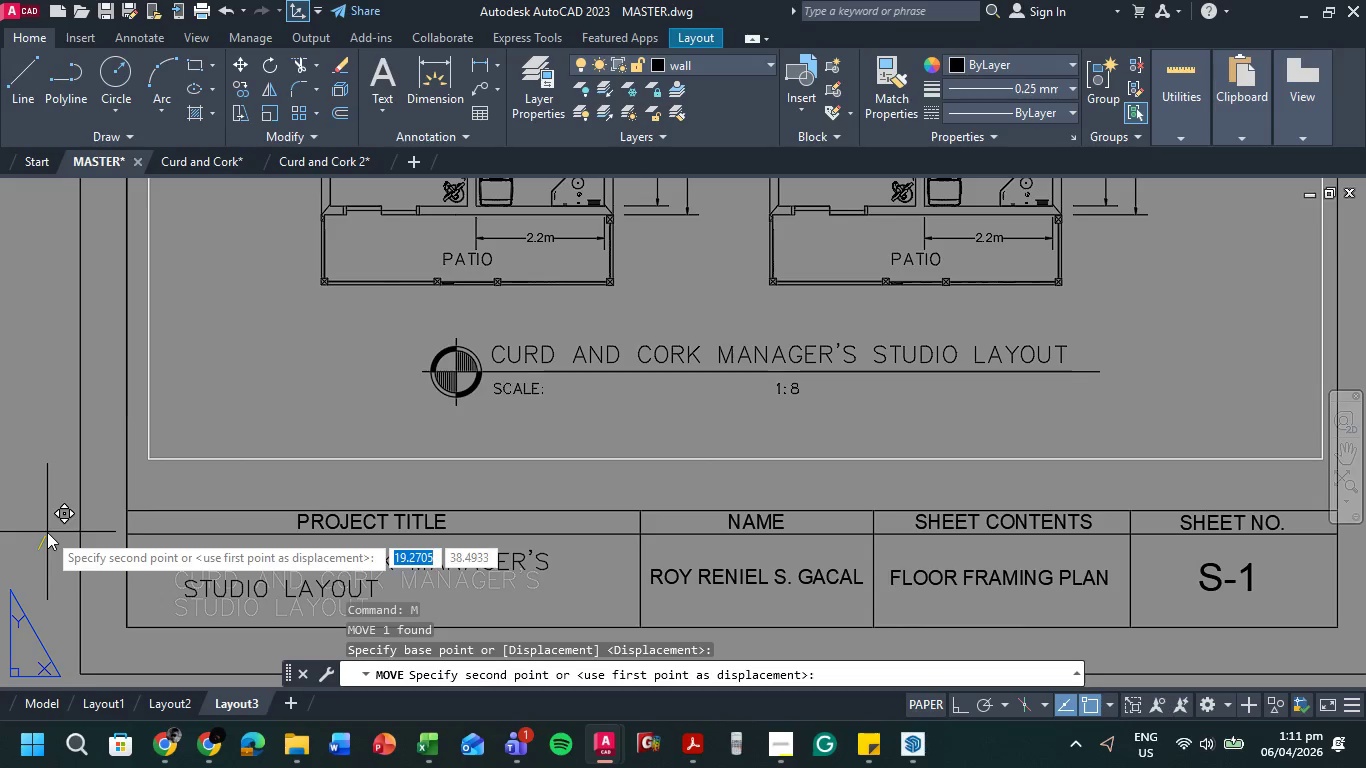 
left_click([50, 533])
 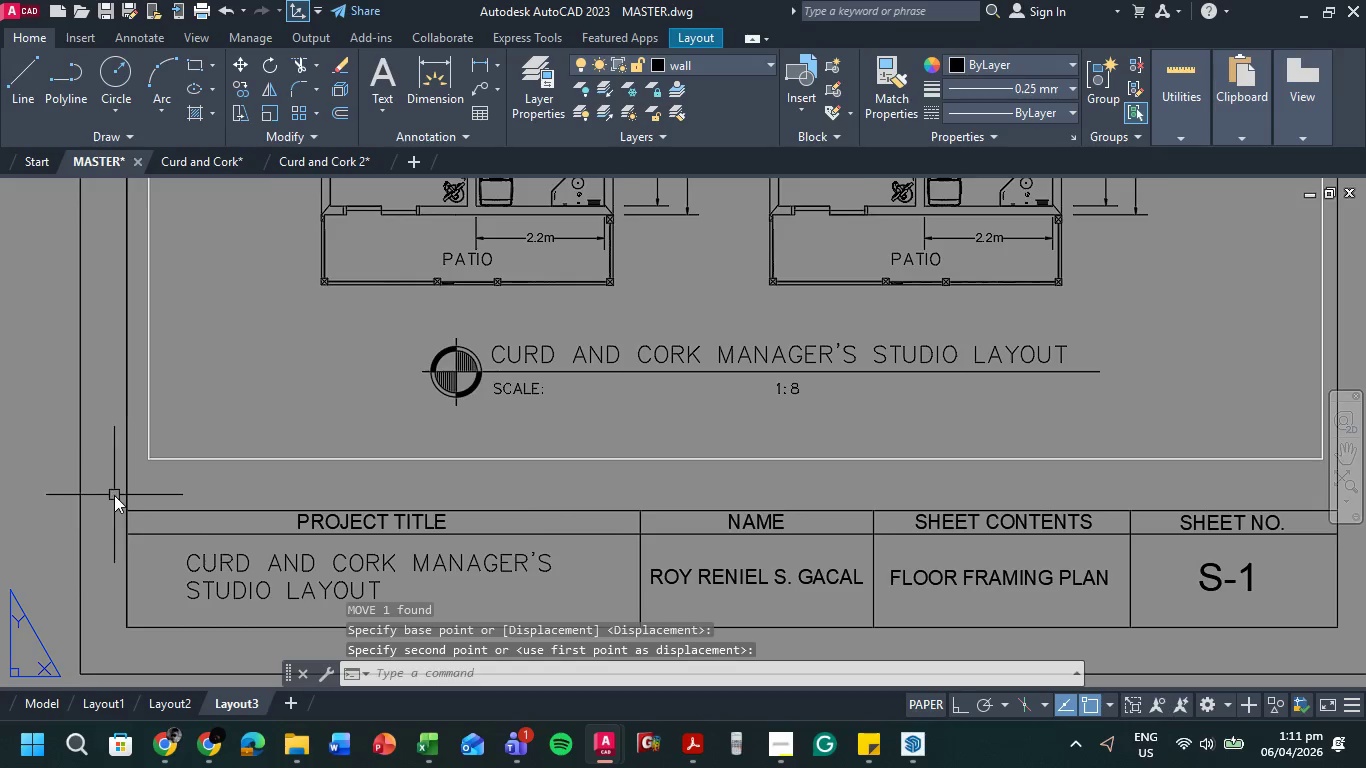 
scroll: coordinate [112, 495], scroll_direction: down, amount: 1.0
 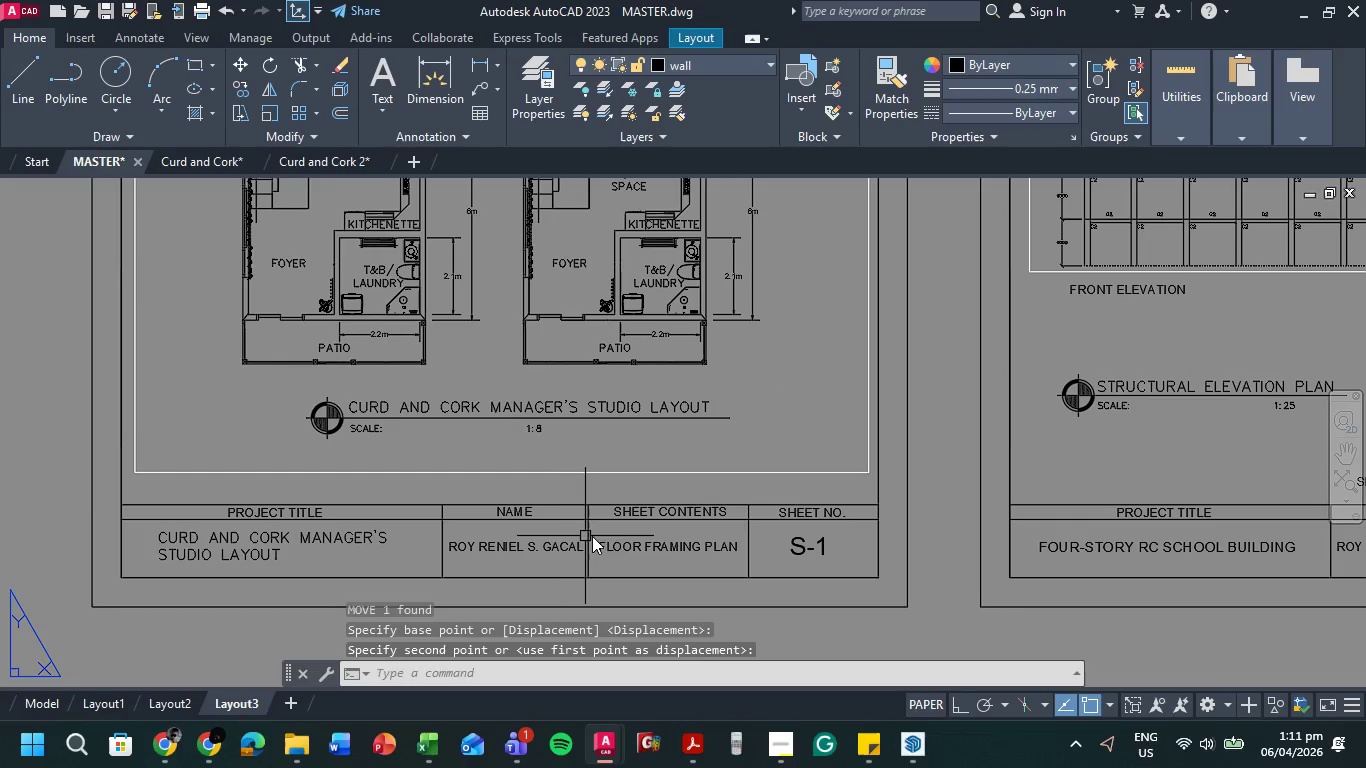 
scroll: coordinate [576, 529], scroll_direction: up, amount: 1.0
 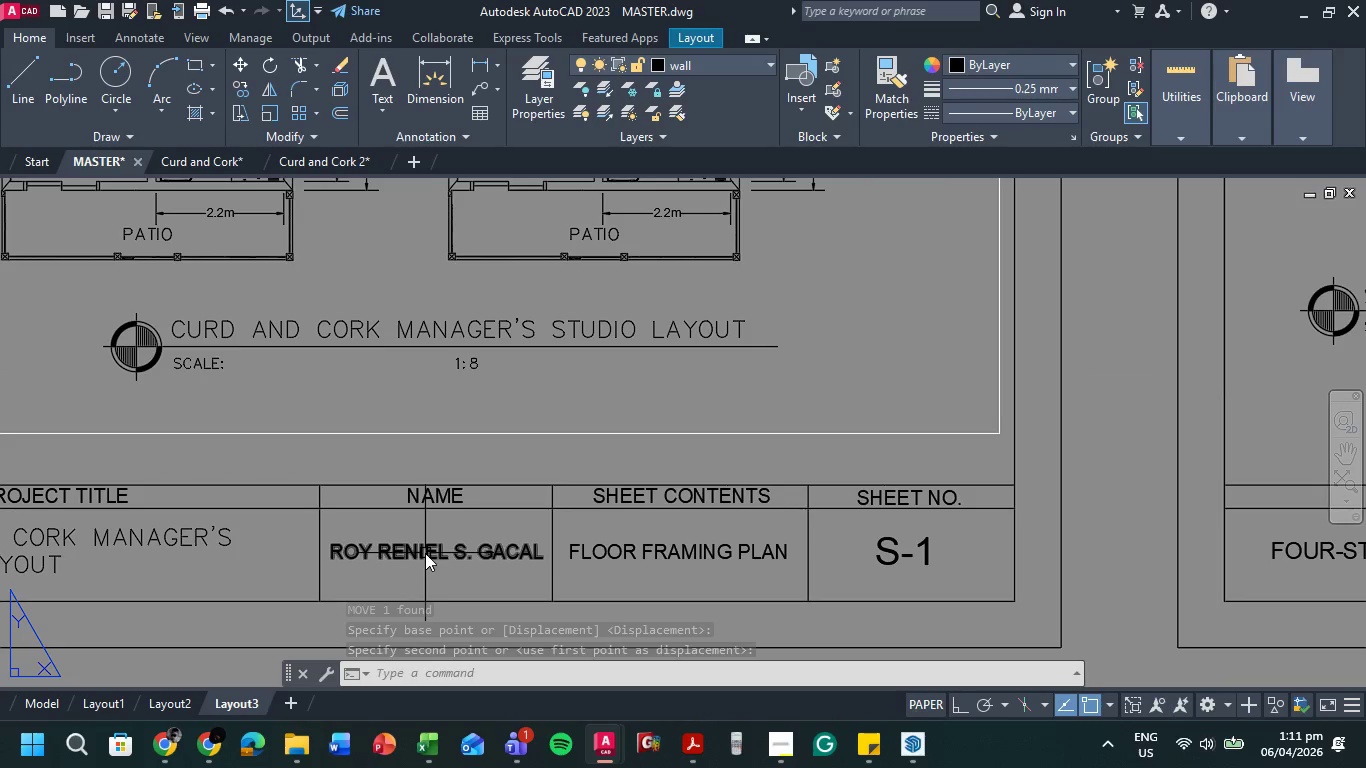 
left_click([425, 553])
 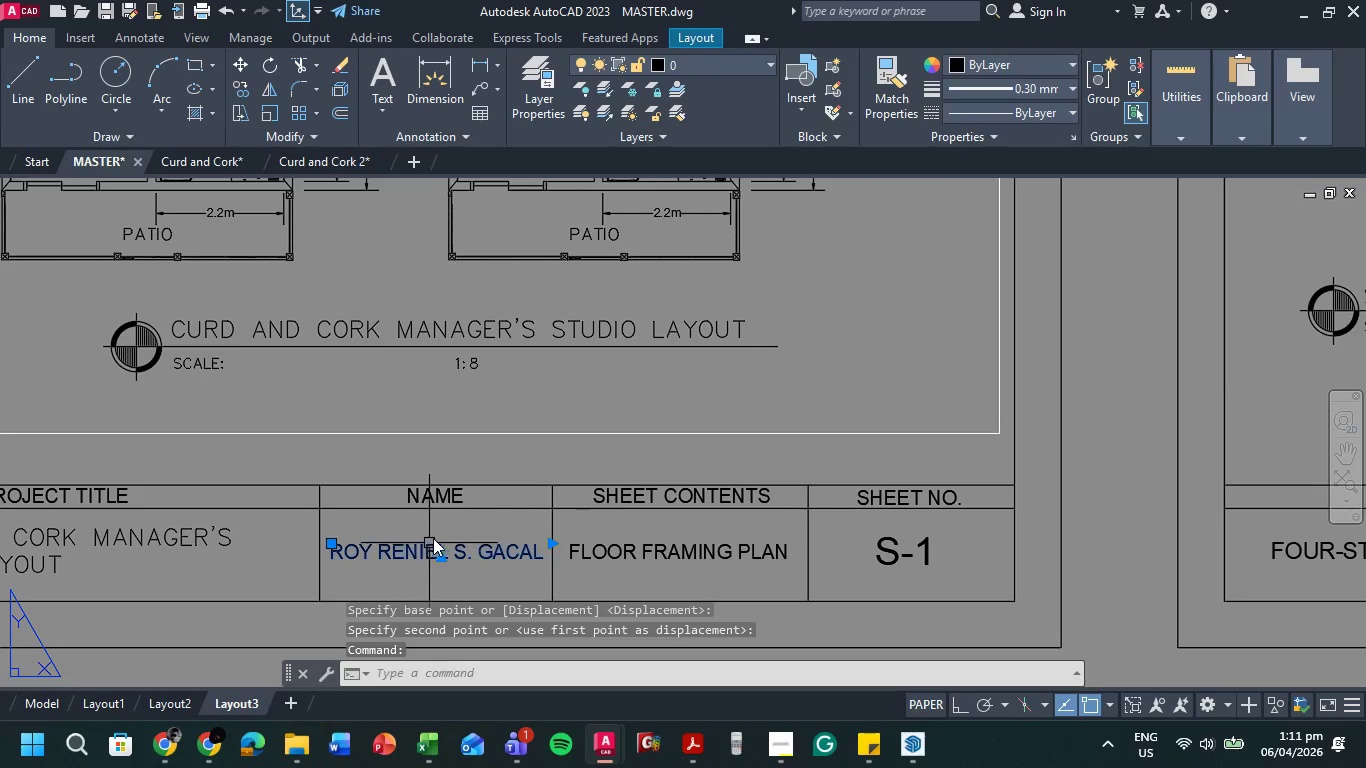 
key(Delete)
 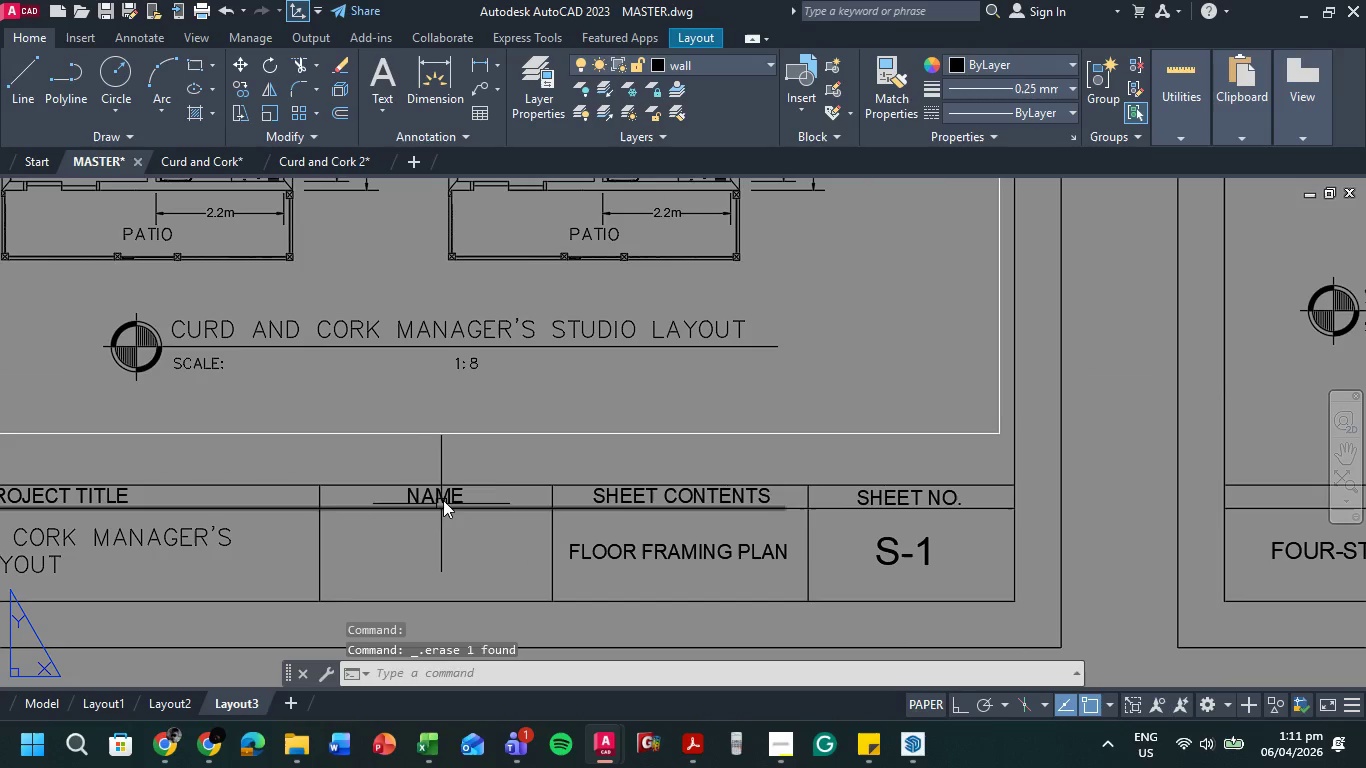 
left_click([443, 499])
 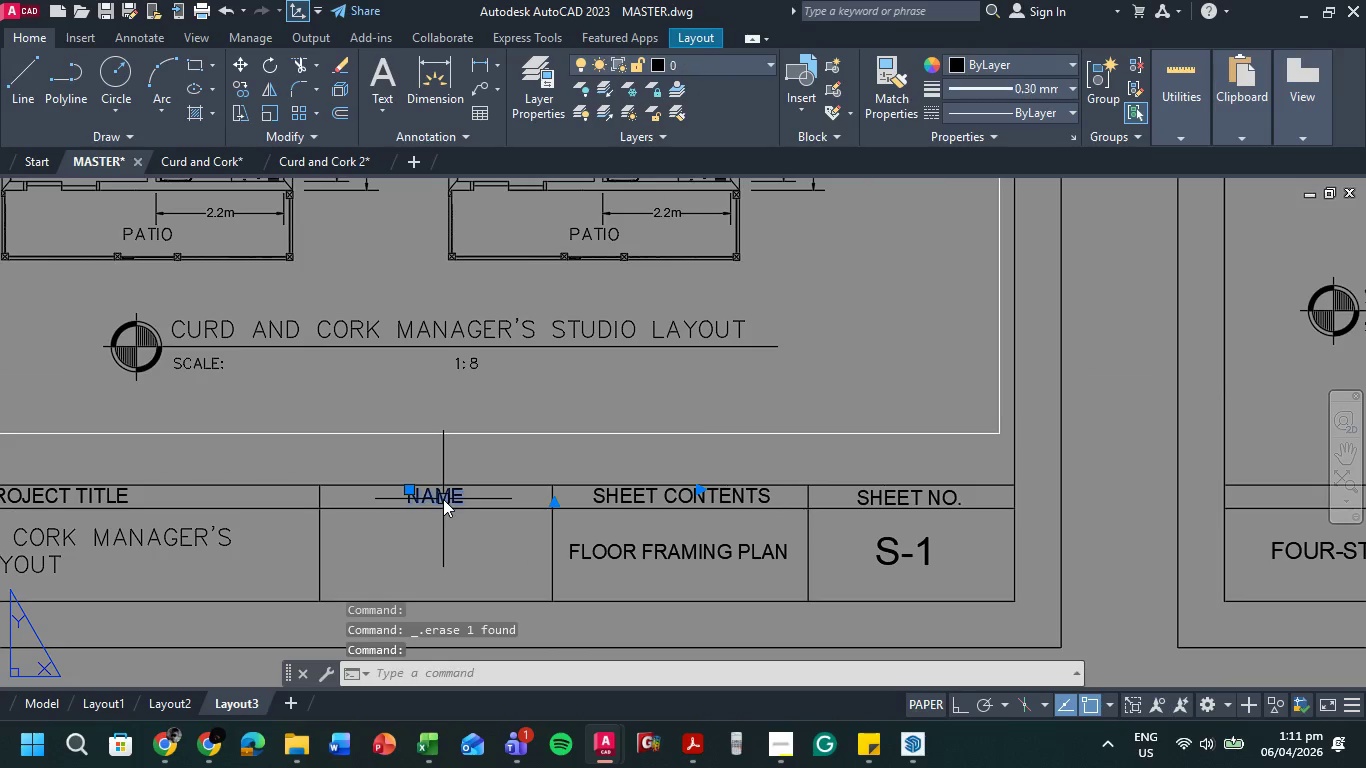 
key(Delete)
 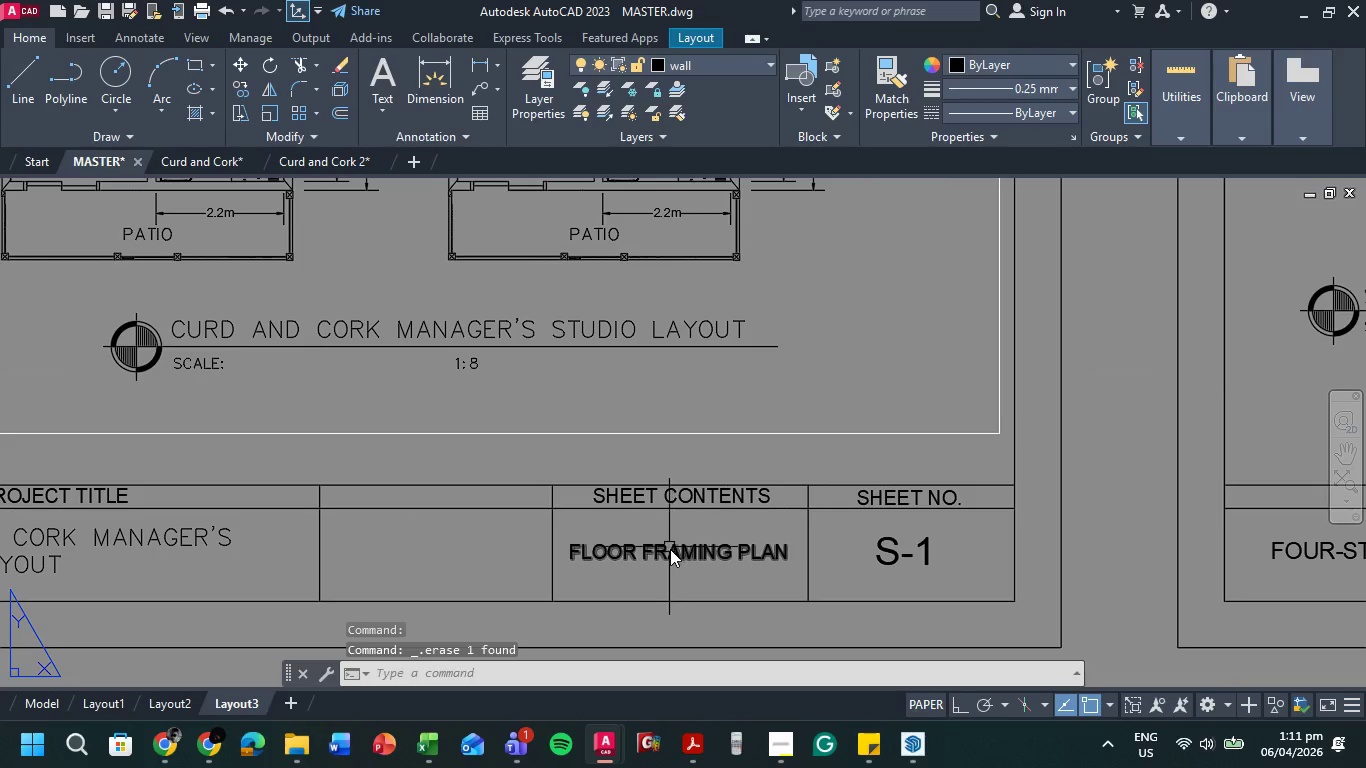 
double_click([670, 549])
 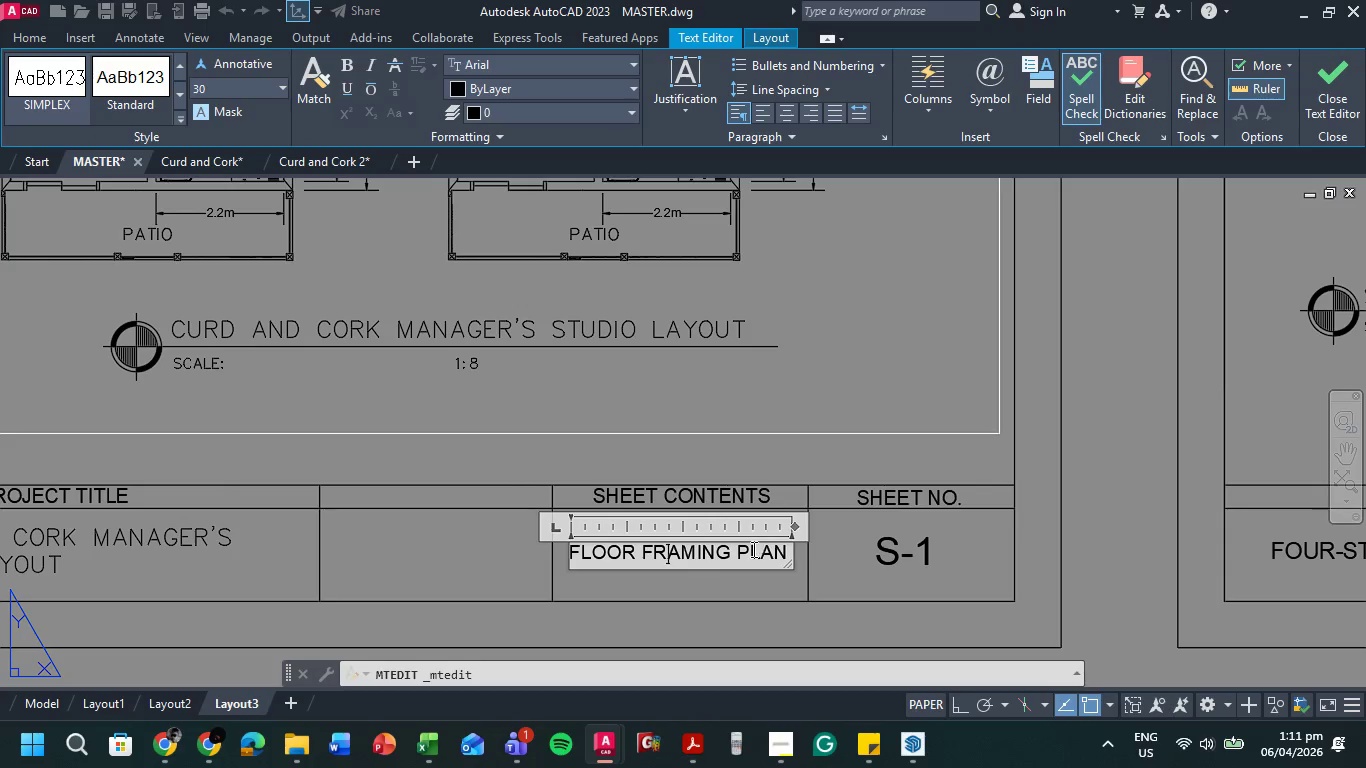 
left_click_drag(start_coordinate=[741, 550], to_coordinate=[574, 559])
 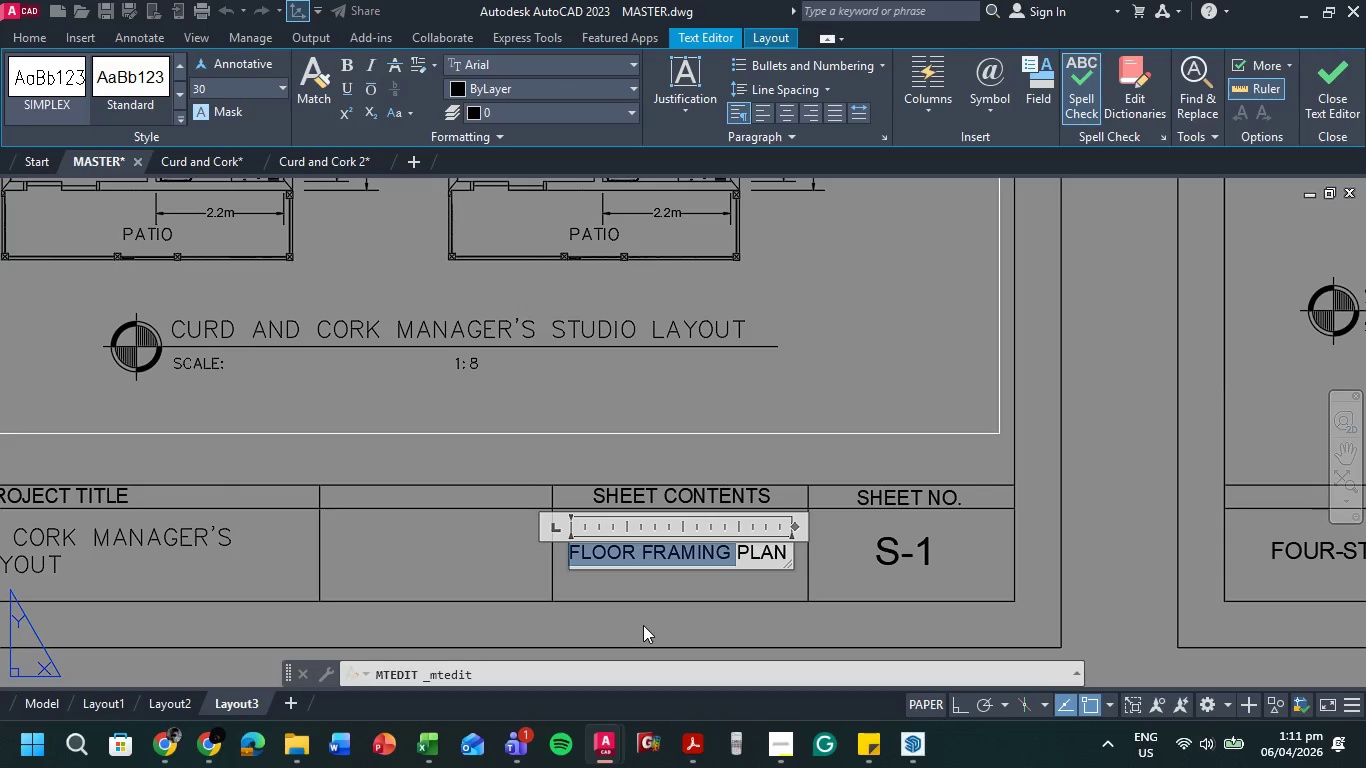 
type(LAP)
key(Backspace)
type(YPUT)
key(Backspace)
key(Backspace)
key(Backspace)
type(OUT )
 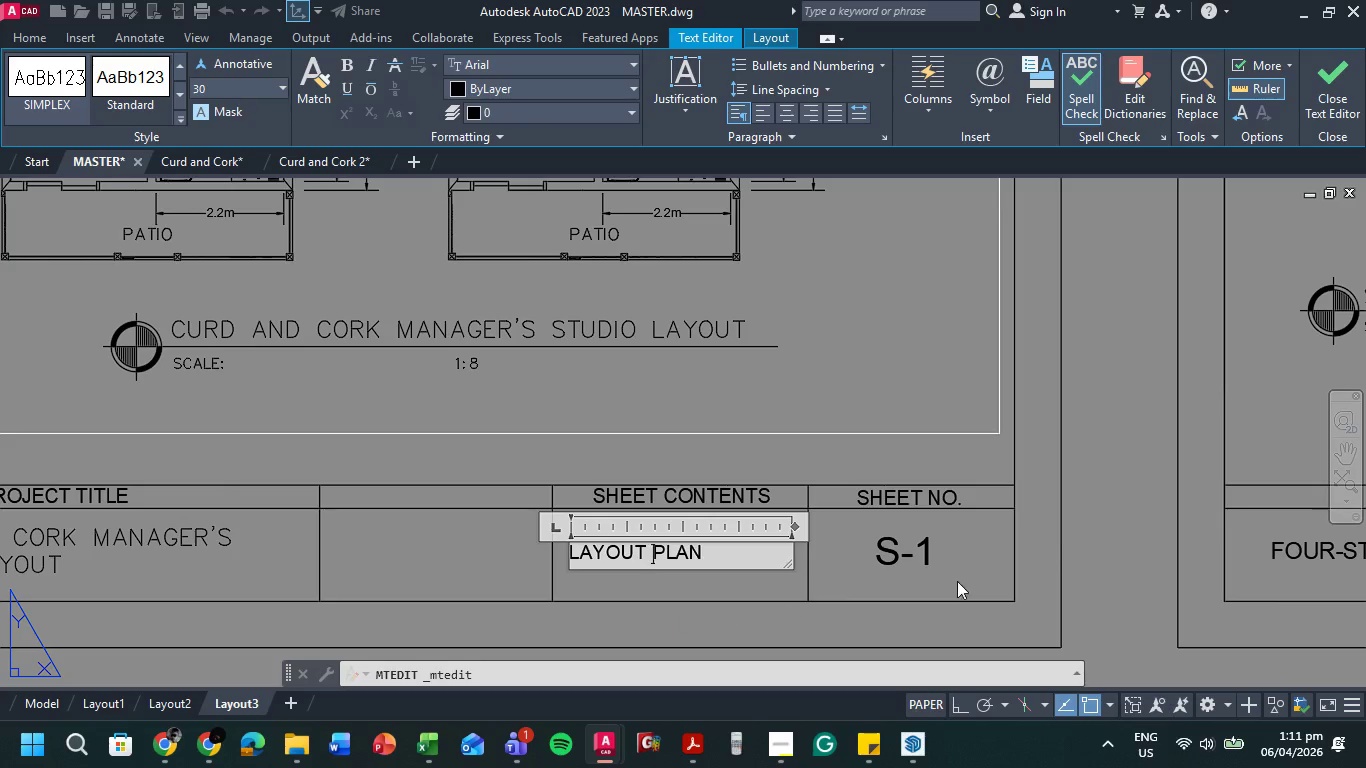 
left_click([1109, 494])
 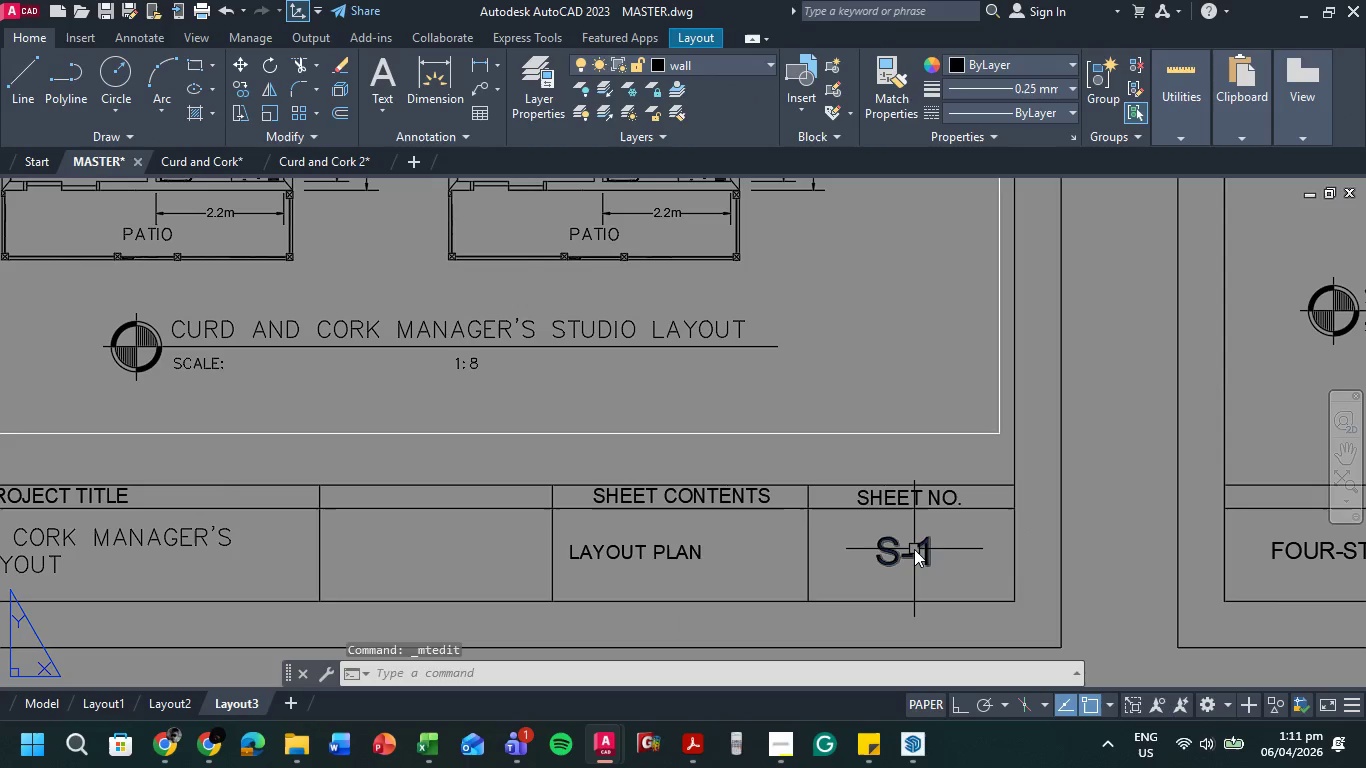 
double_click([914, 549])
 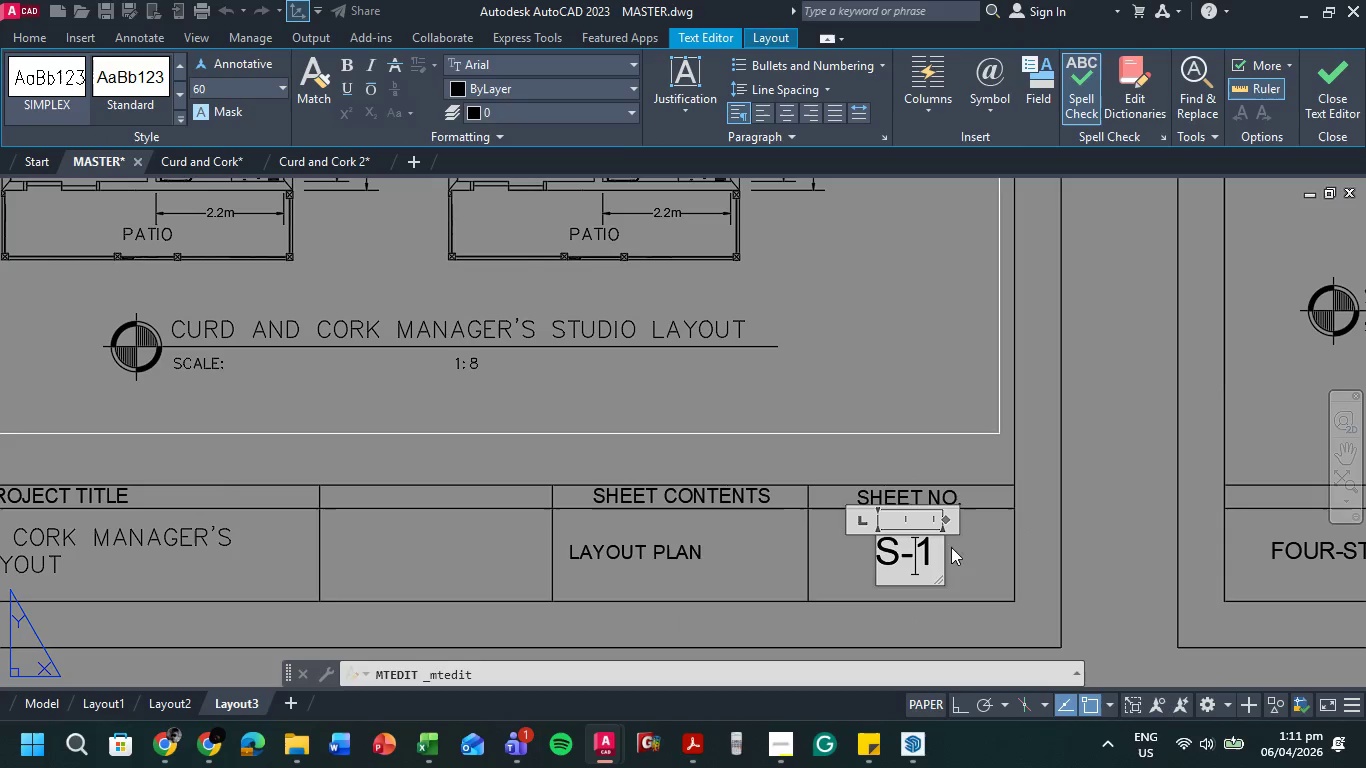 
left_click_drag(start_coordinate=[937, 547], to_coordinate=[833, 554])
 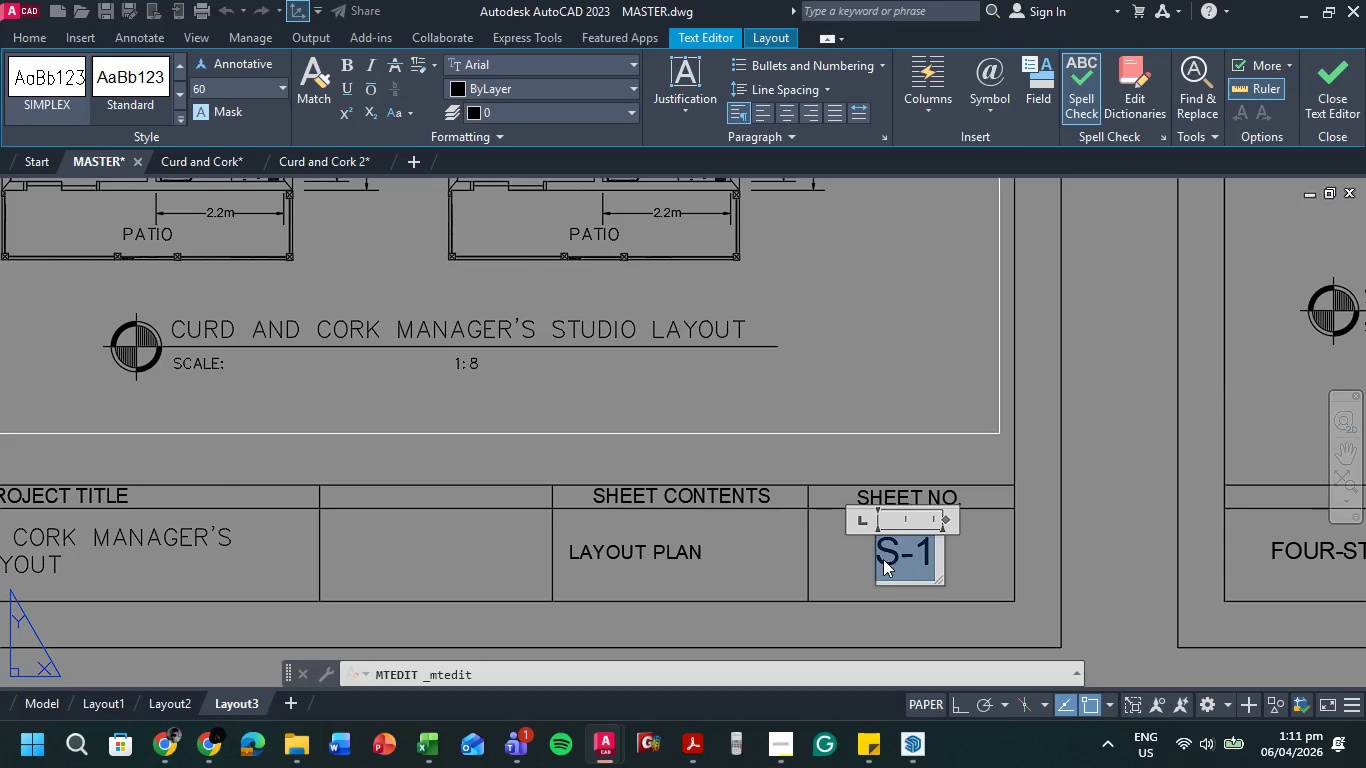 
type(A1)
 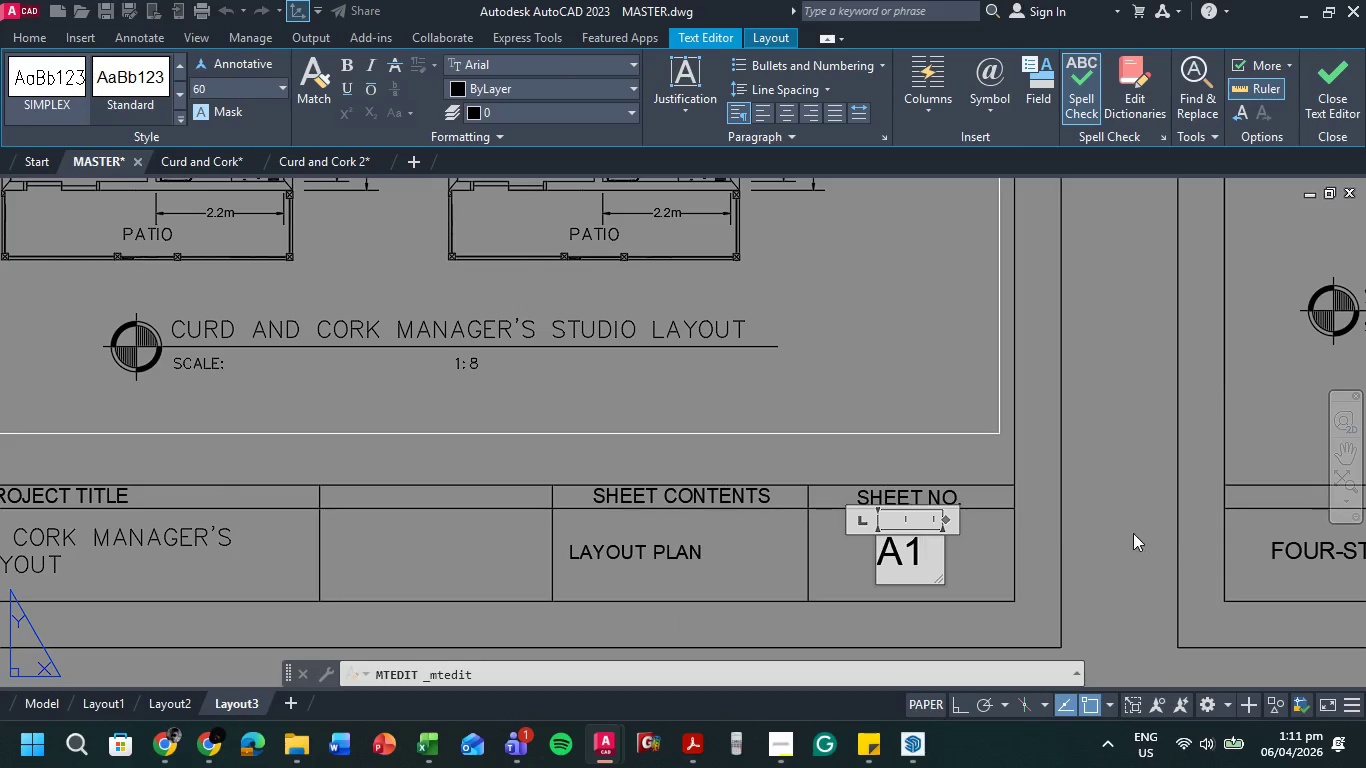 
left_click([1132, 532])
 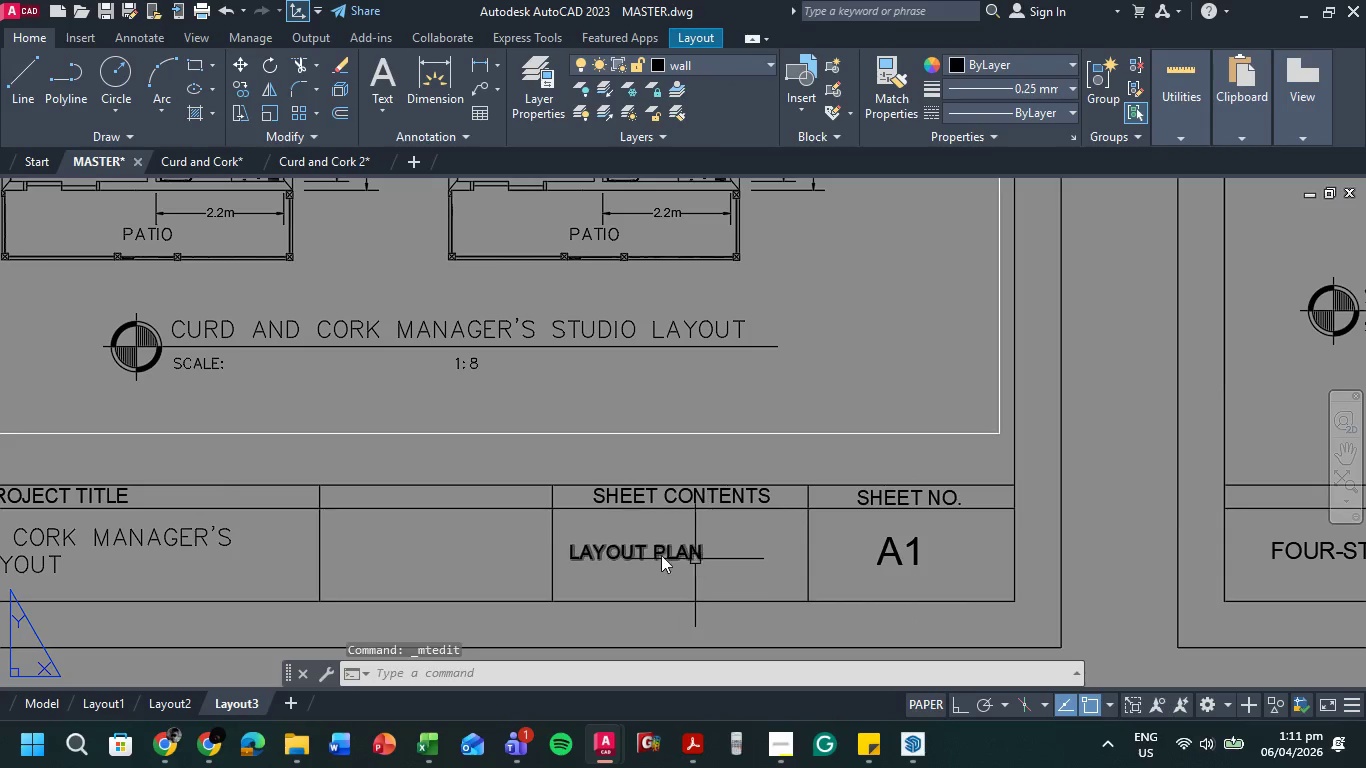 
left_click([661, 554])
 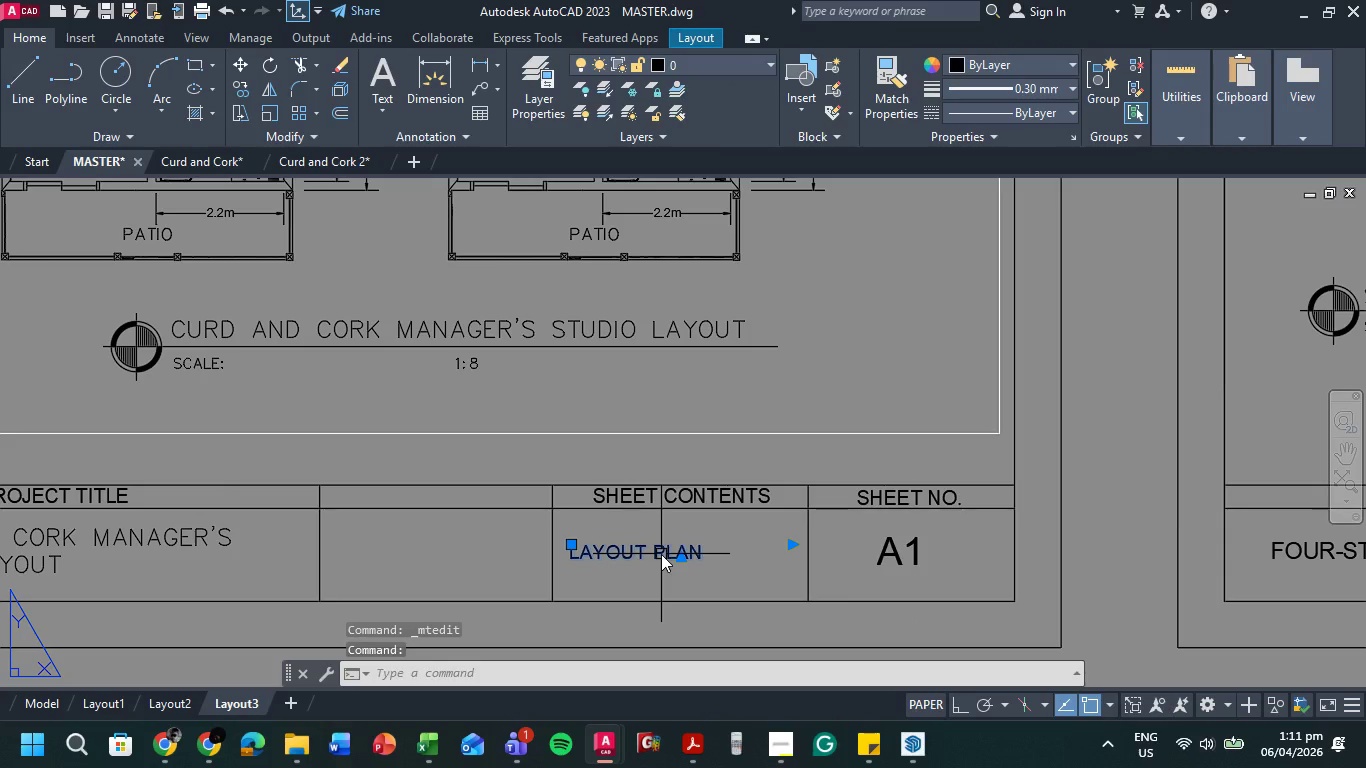 
key(M)
 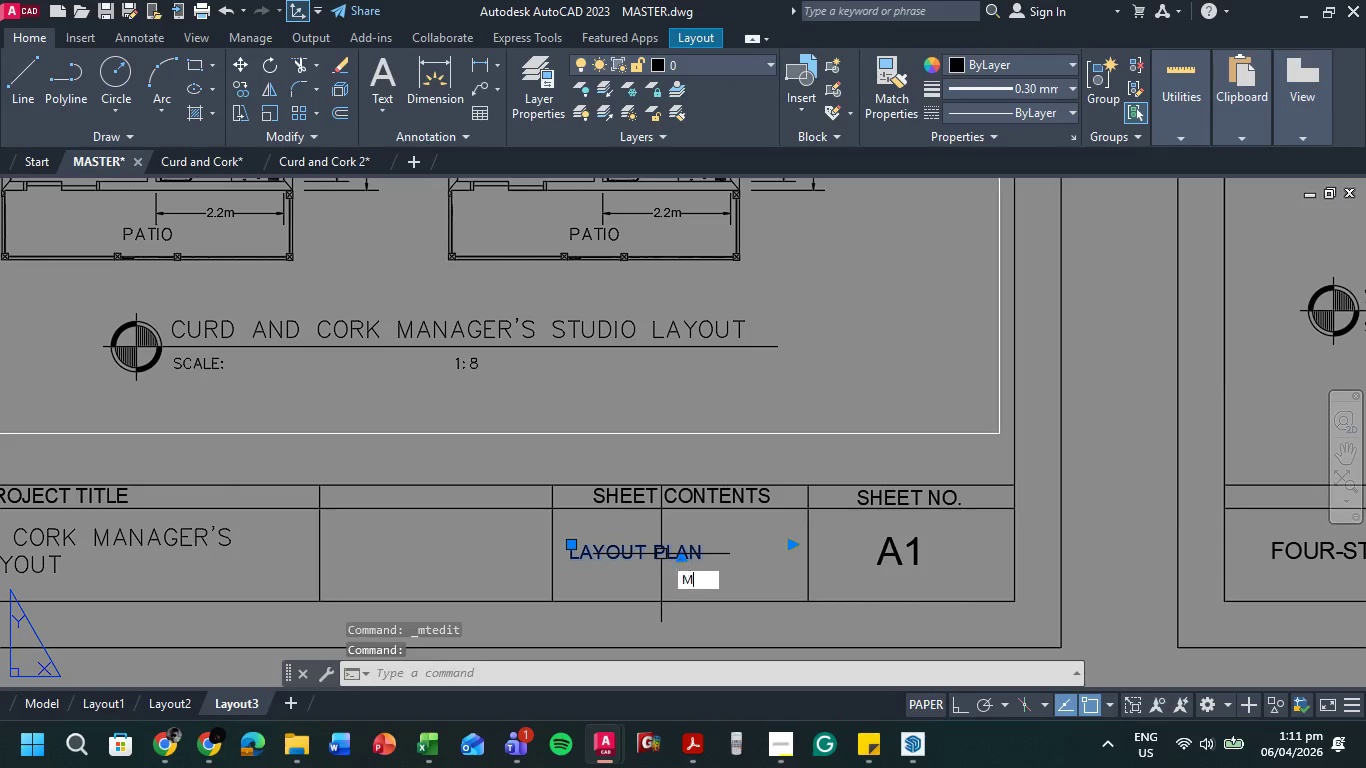 
key(Space)
 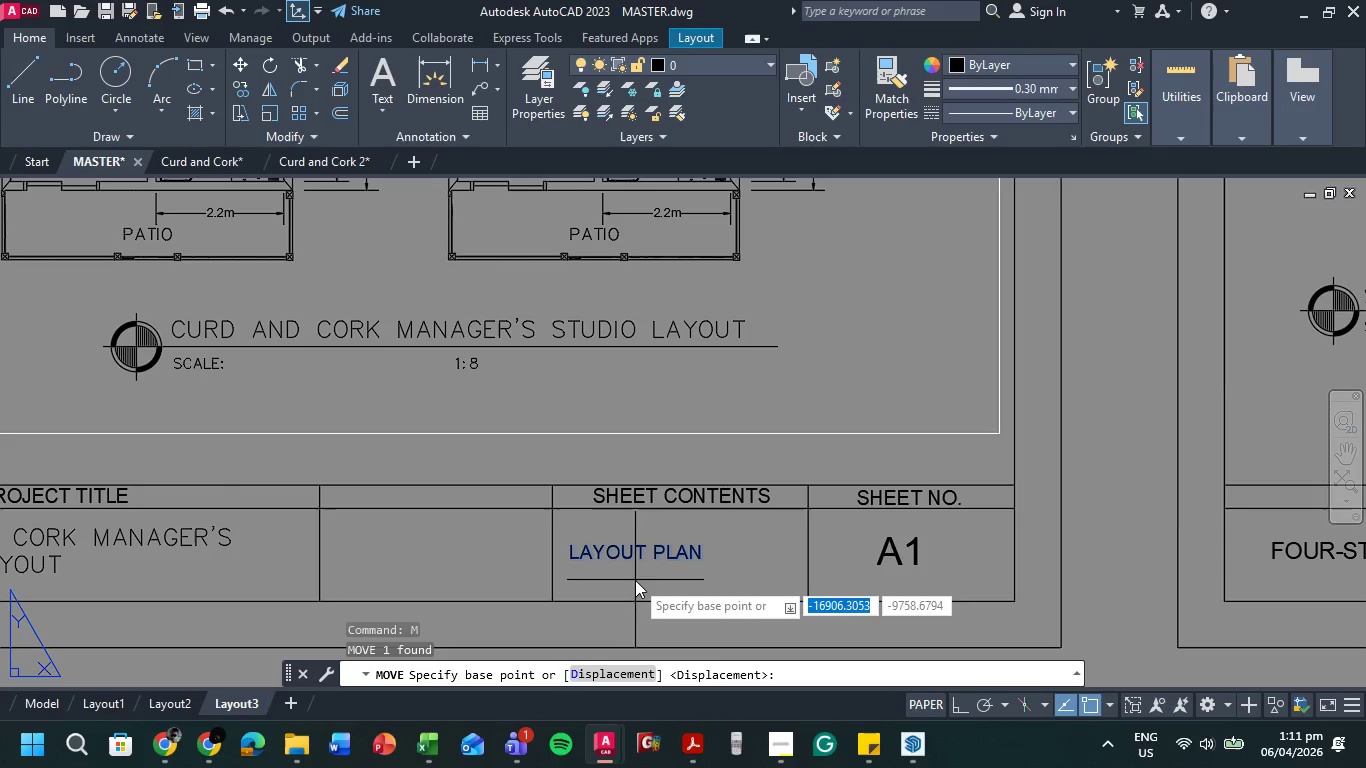 
left_click([634, 580])
 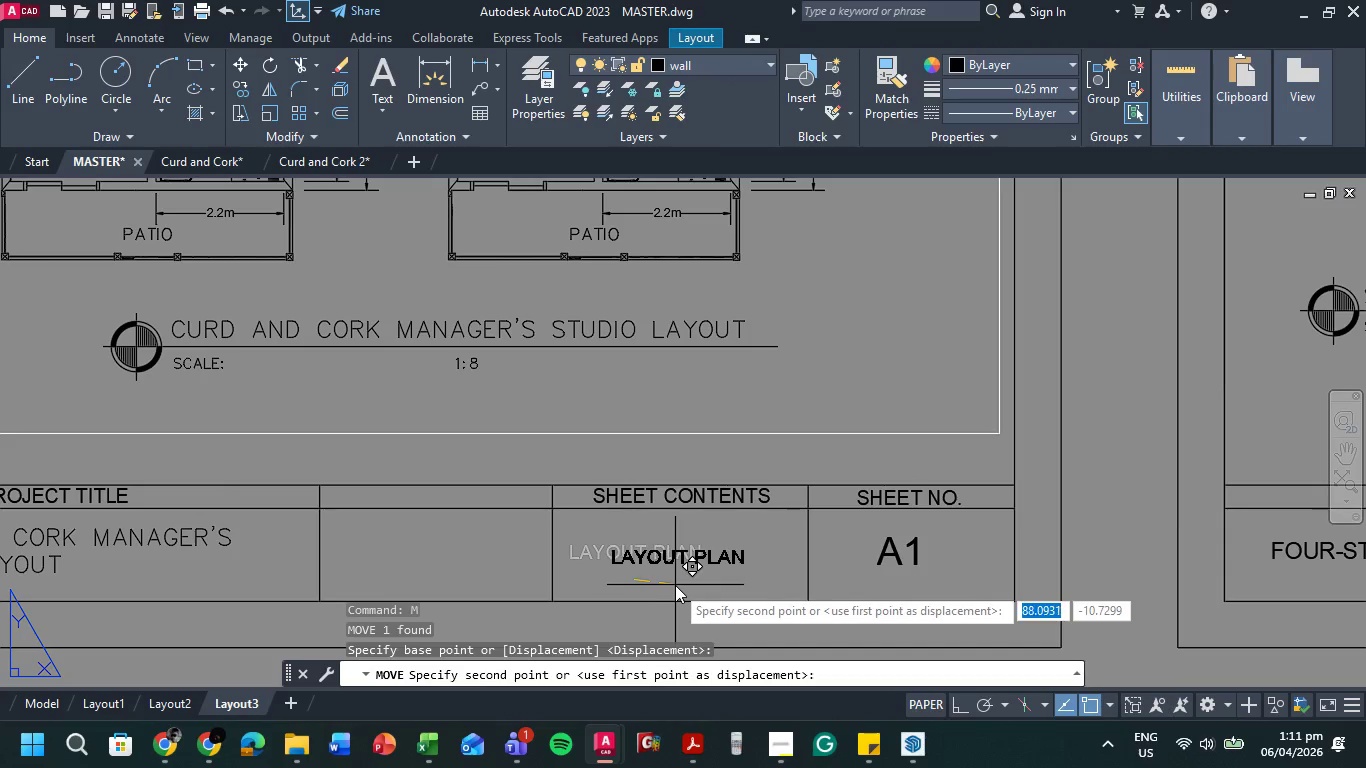 
left_click([678, 584])
 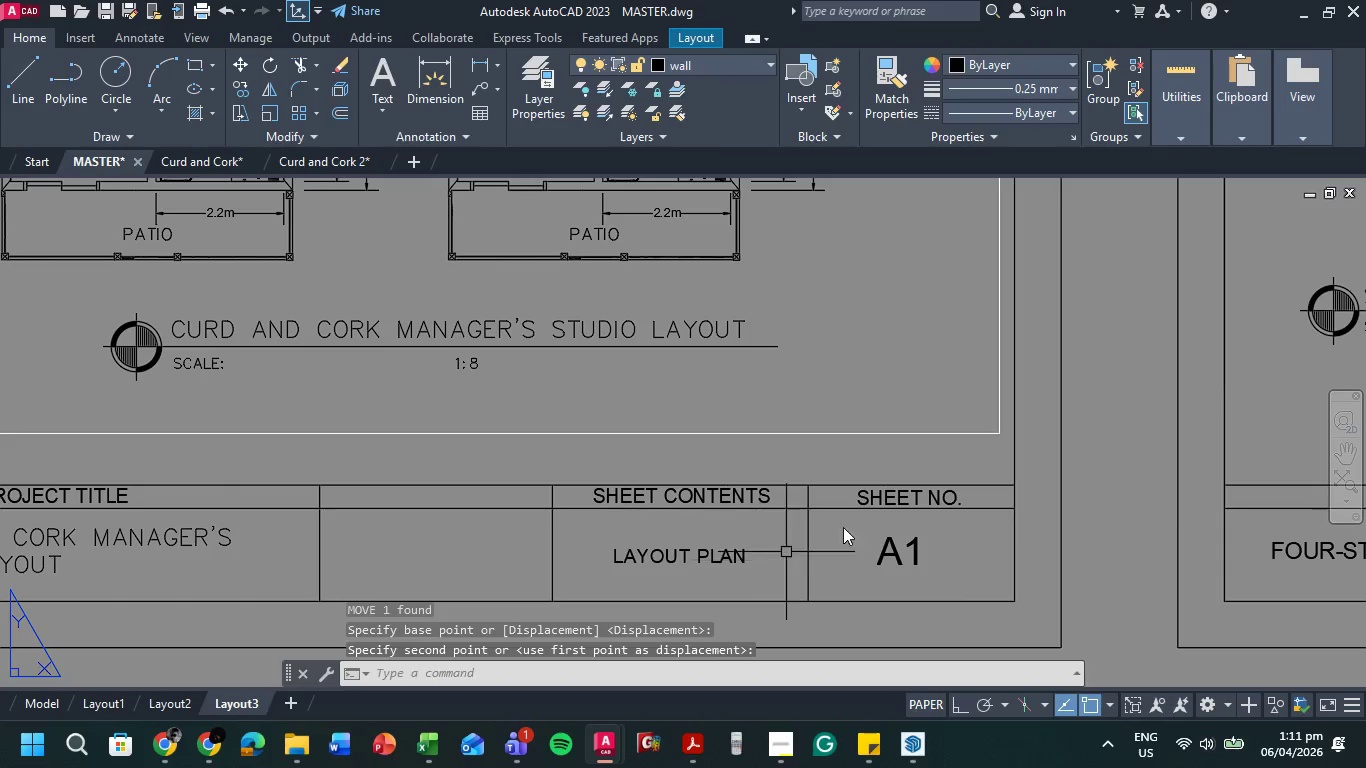 
scroll: coordinate [766, 520], scroll_direction: down, amount: 3.0
 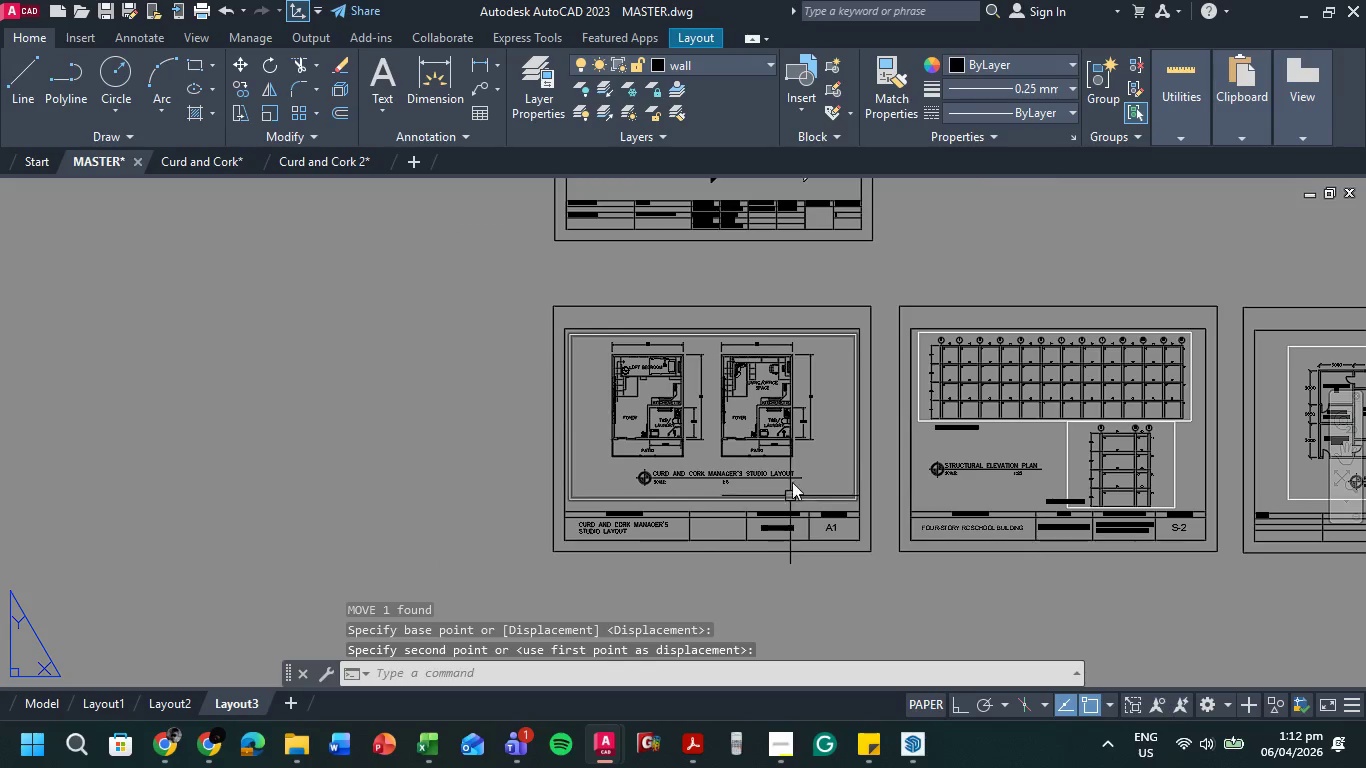 
scroll: coordinate [796, 447], scroll_direction: up, amount: 1.0
 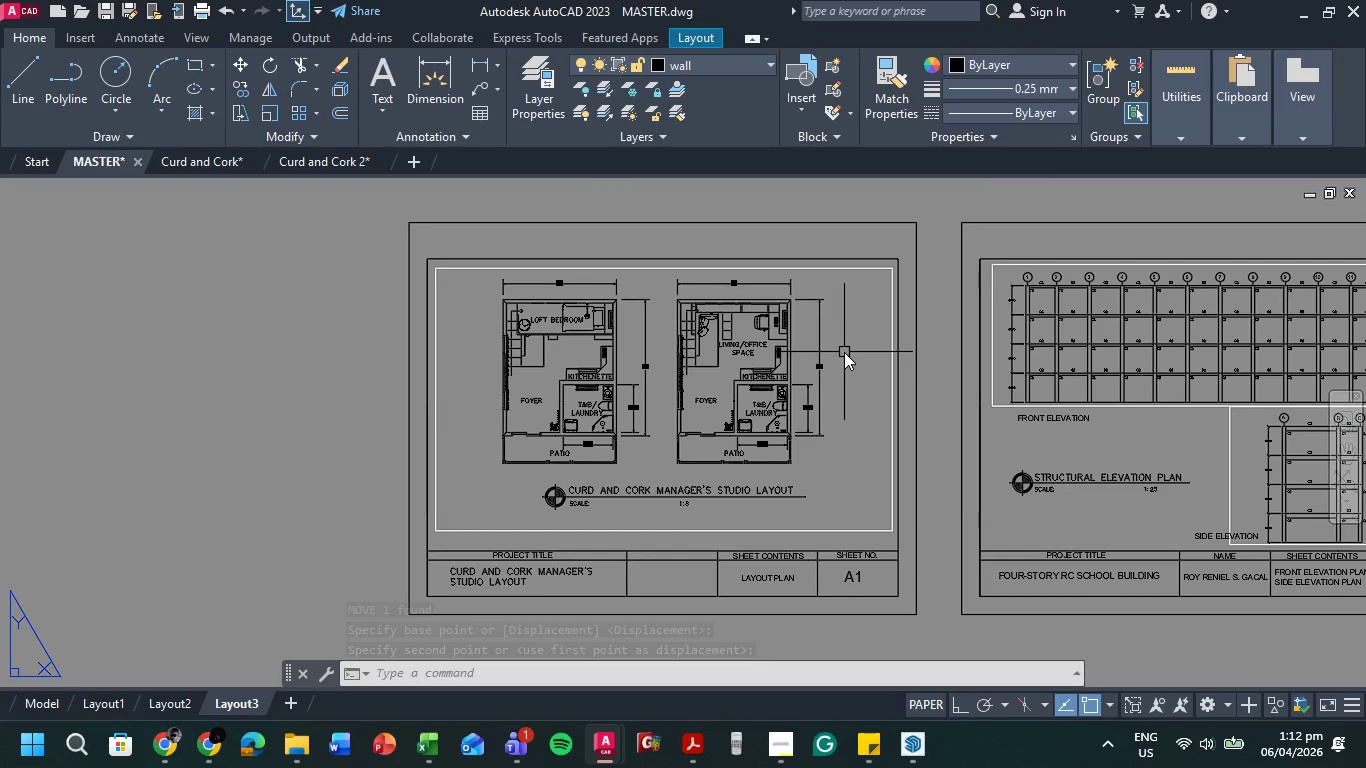 
key(Control+ControlLeft)
 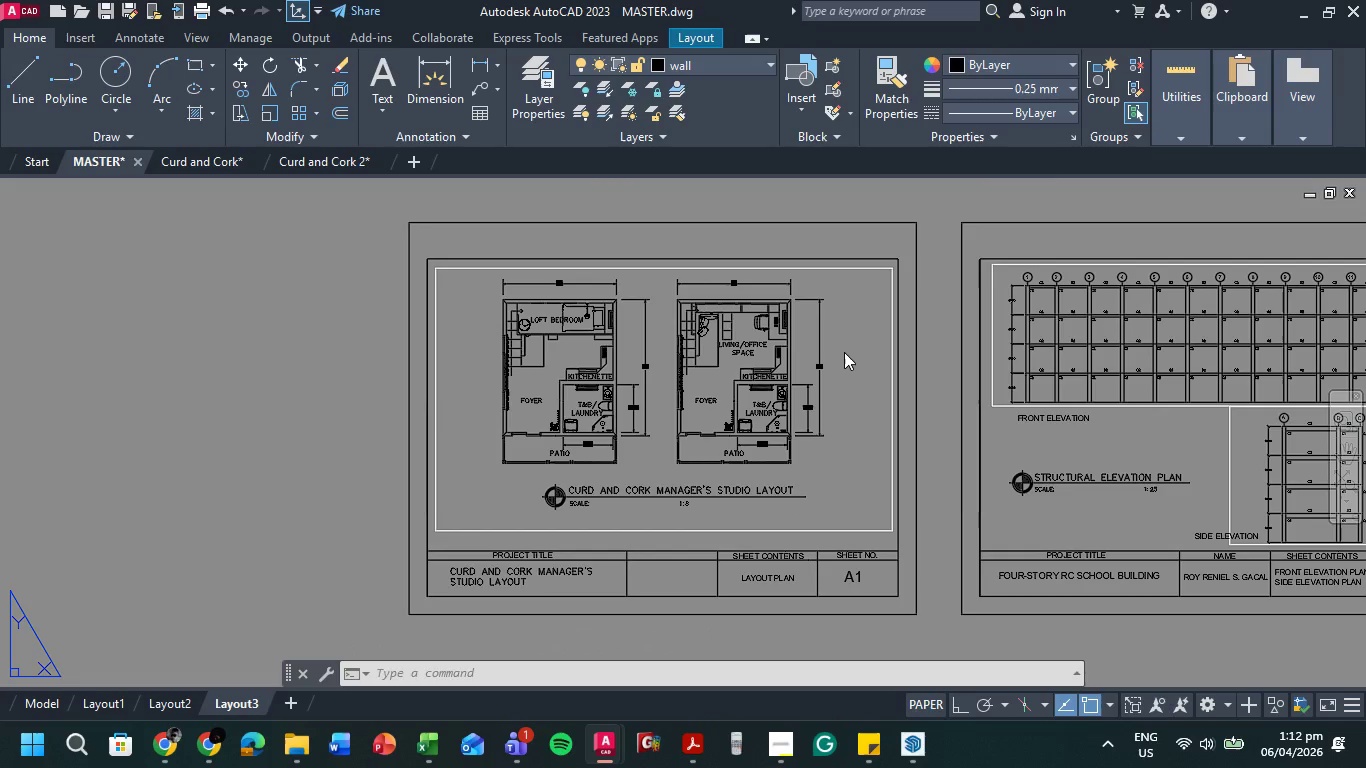 
key(Control+P)
 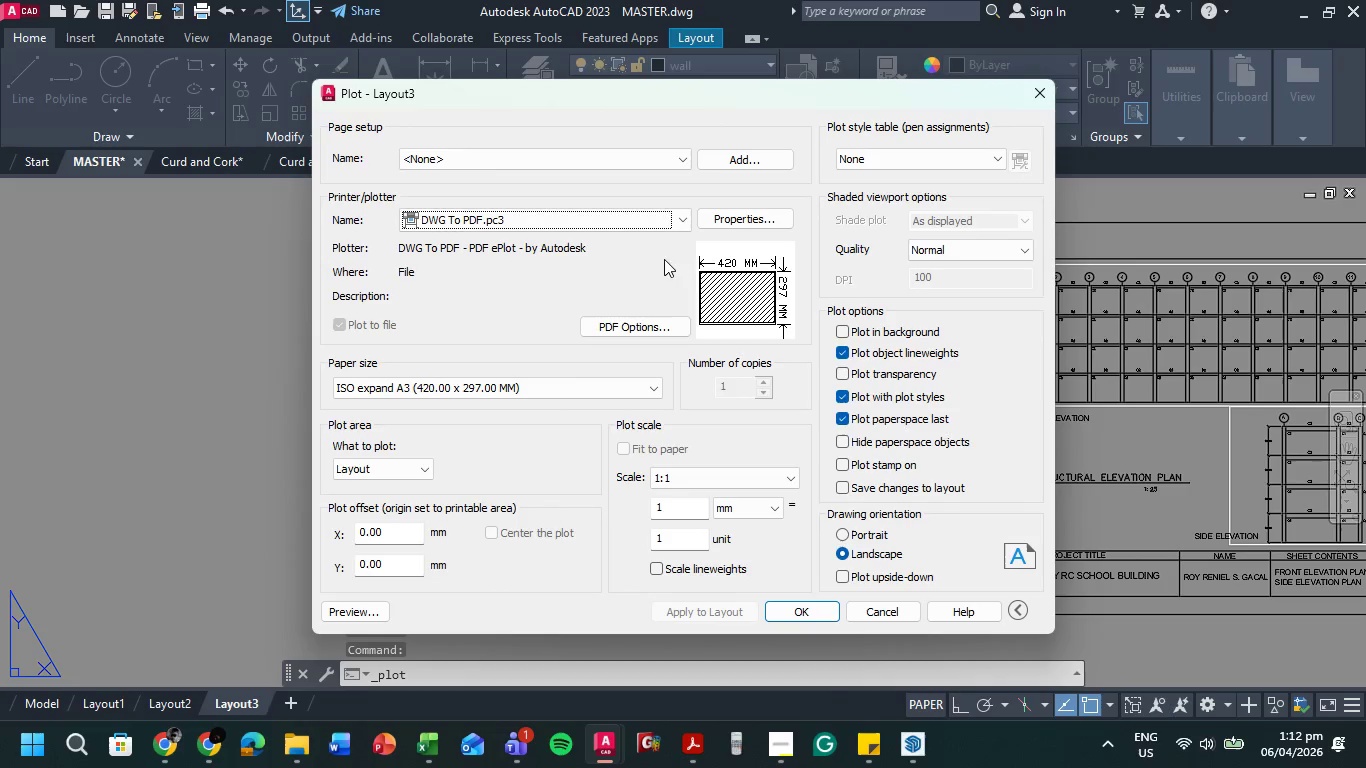 
left_click([680, 162])
 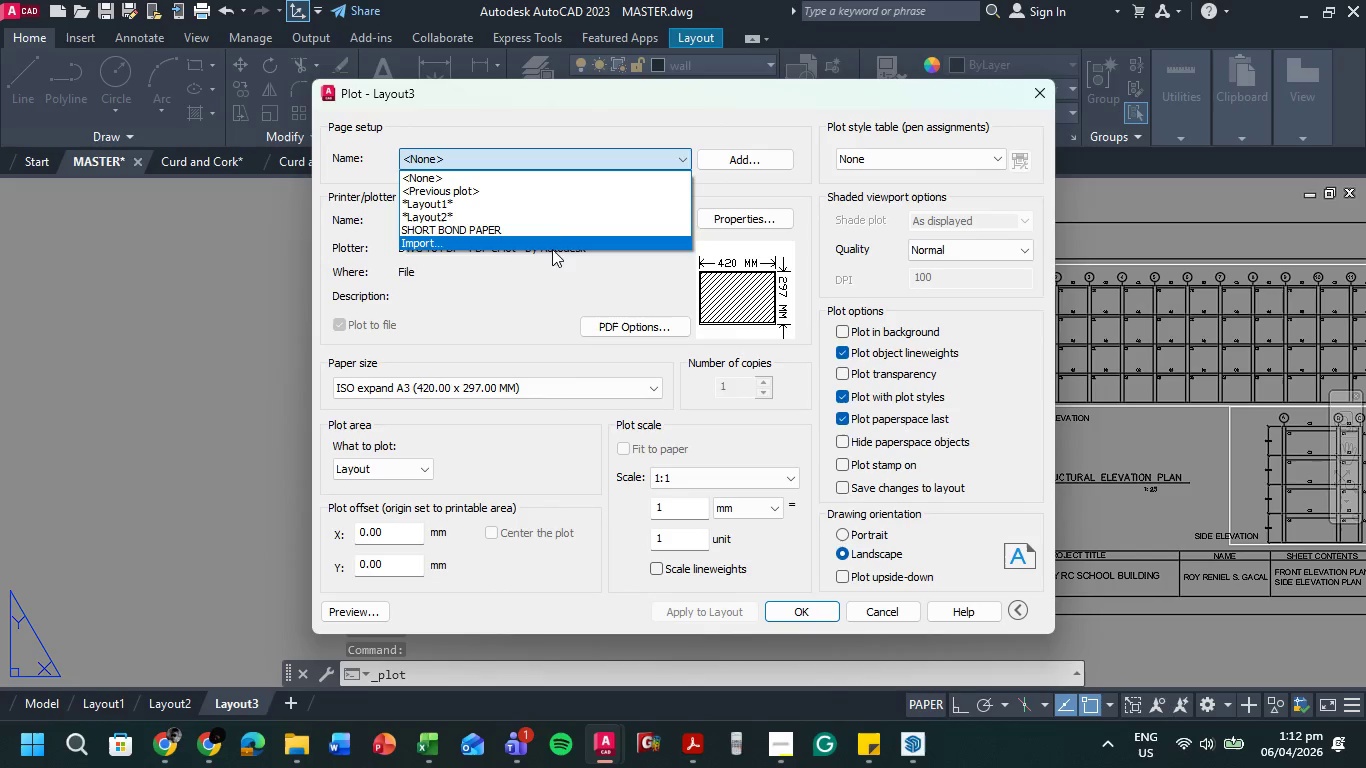 
left_click([564, 231])
 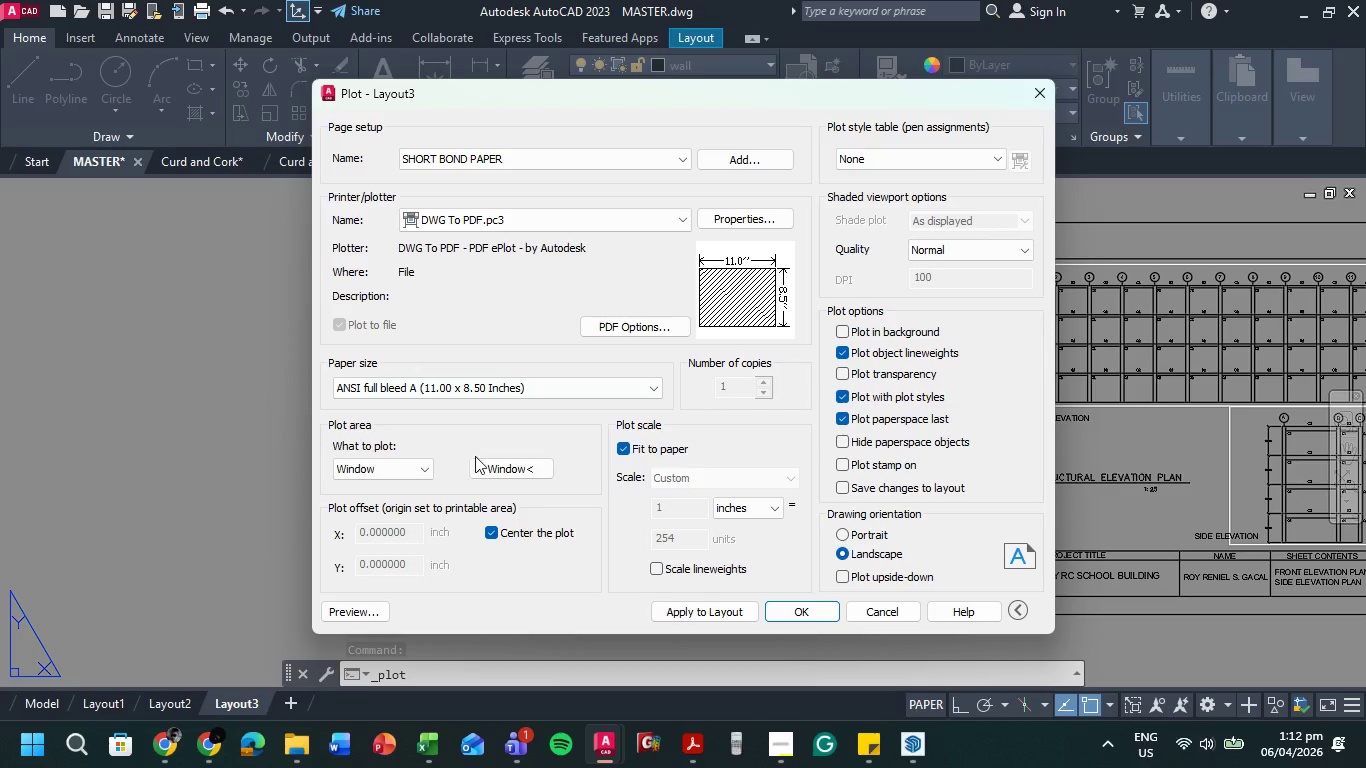 
left_click([411, 463])
 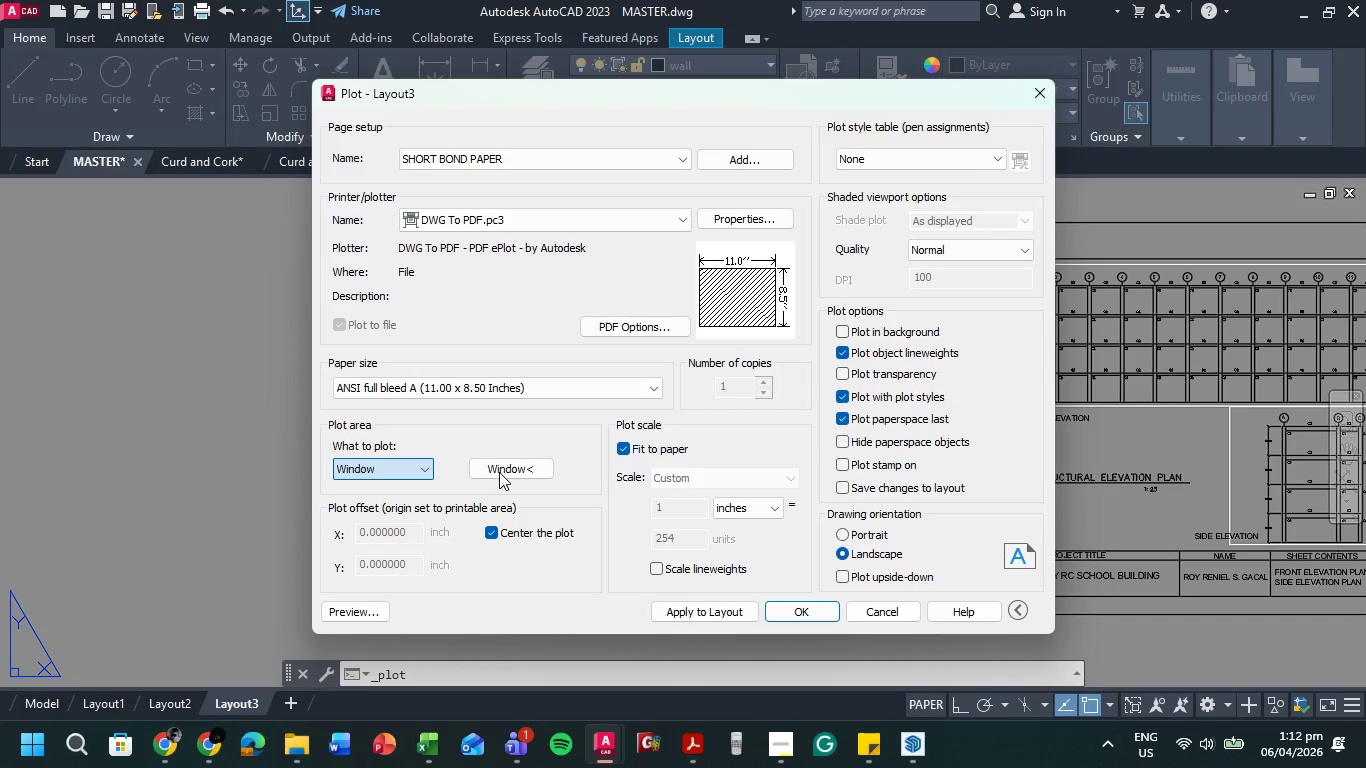 
double_click([501, 470])
 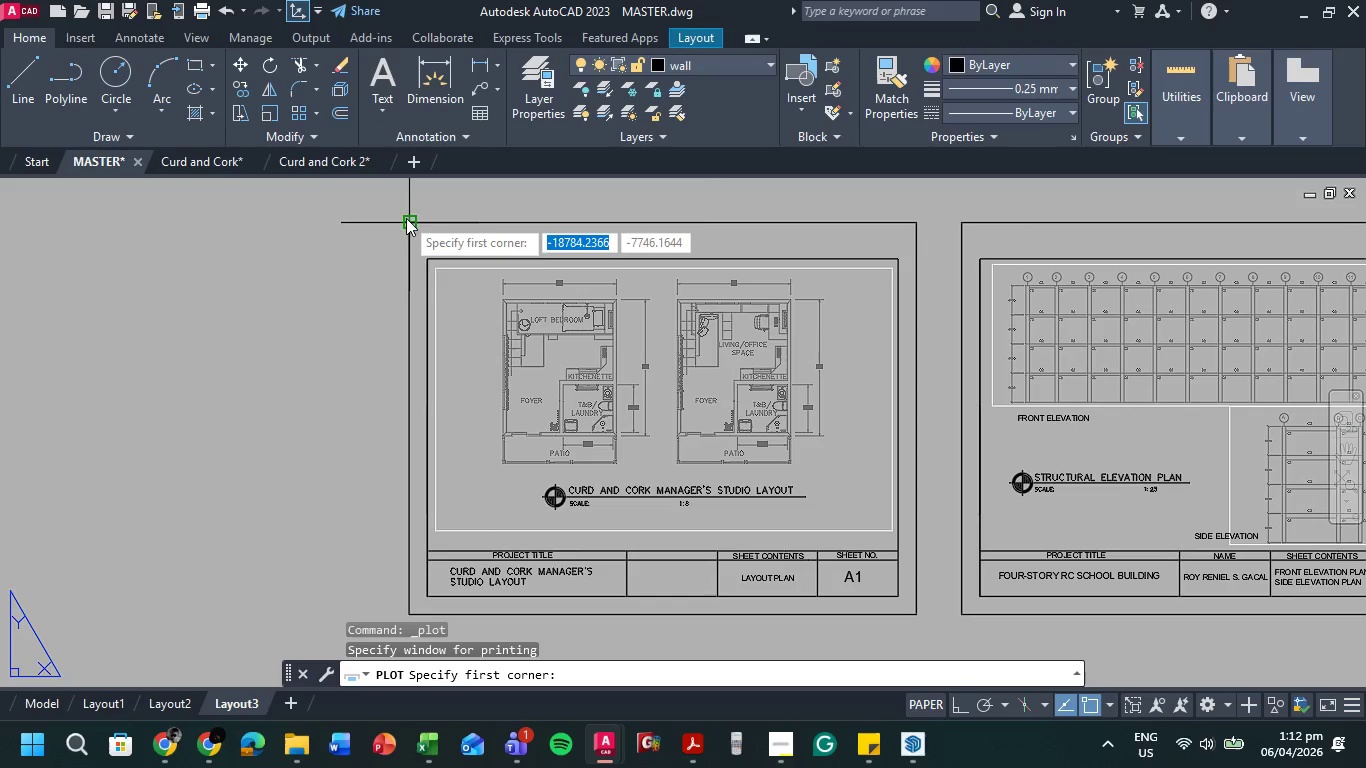 
left_click([411, 226])
 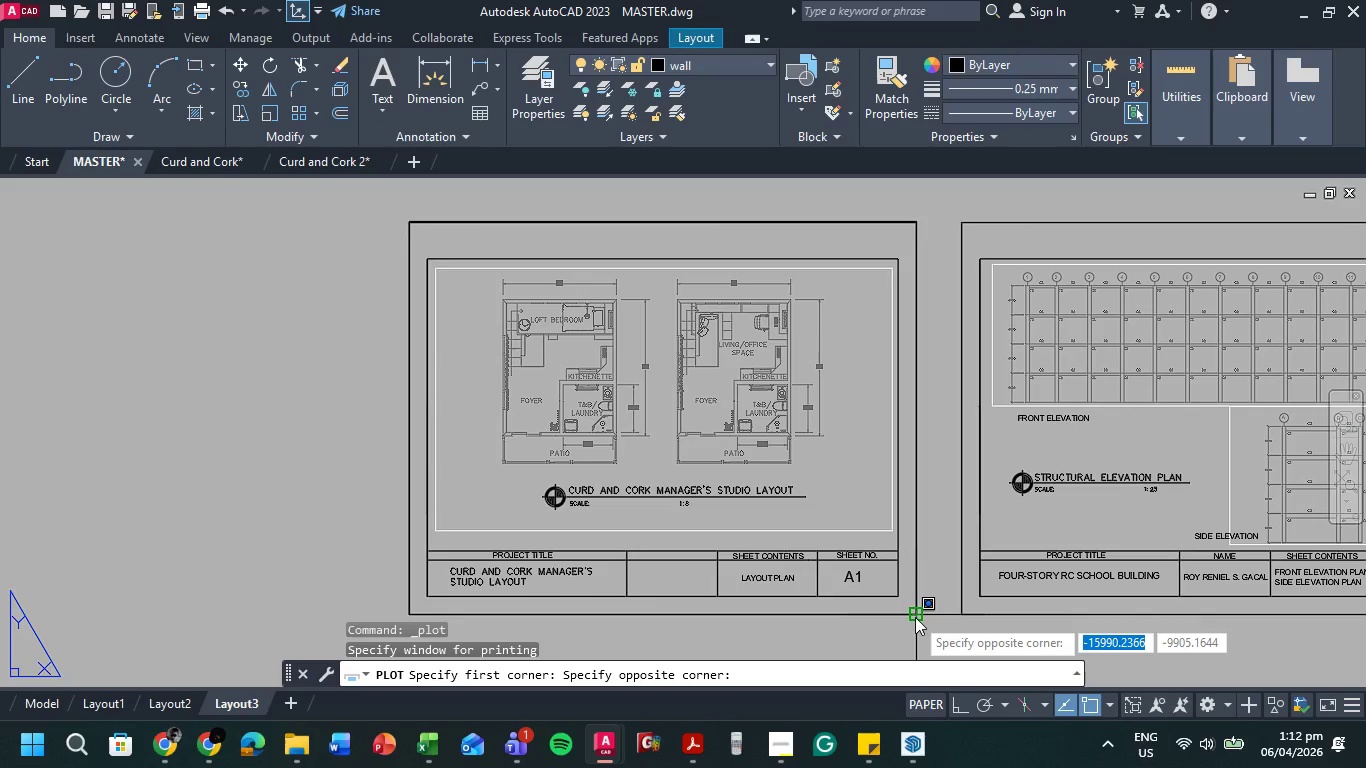 
left_click([915, 617])
 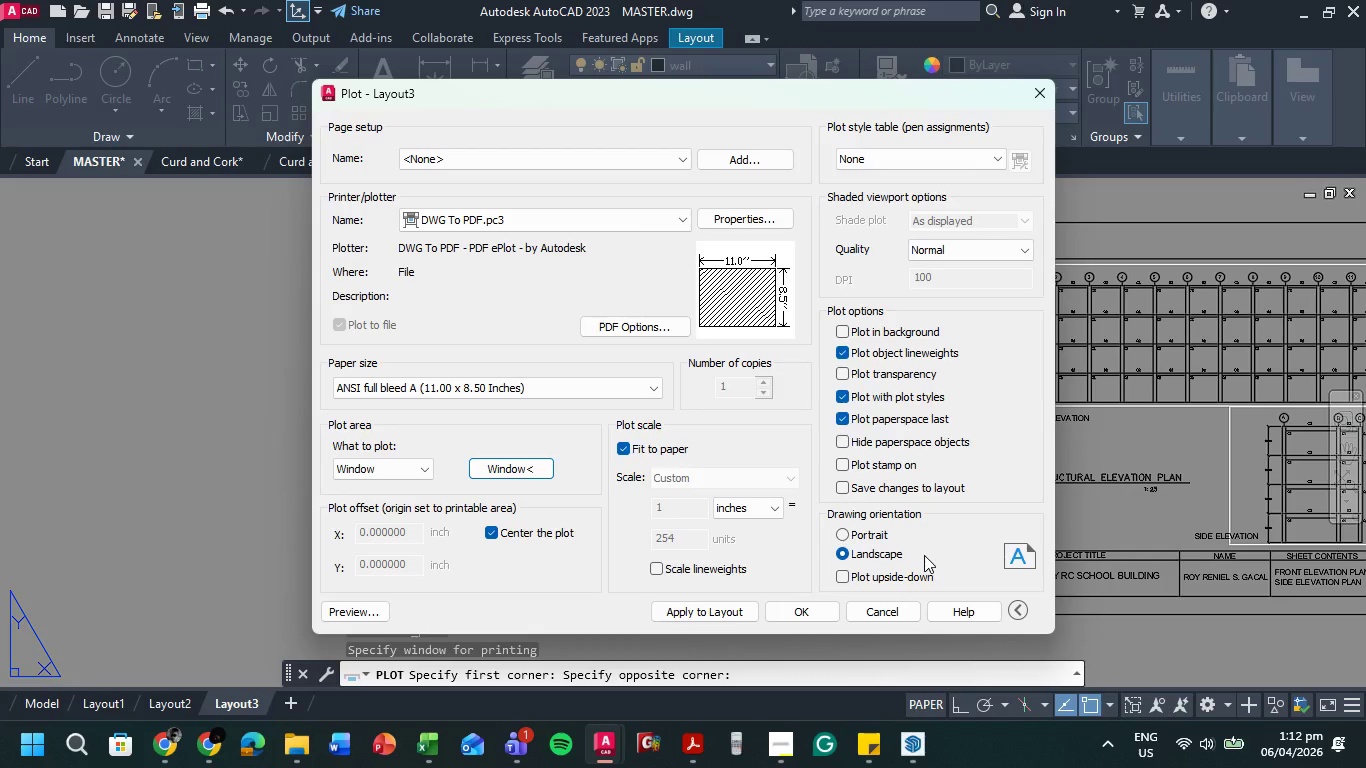 
wait(5.01)
 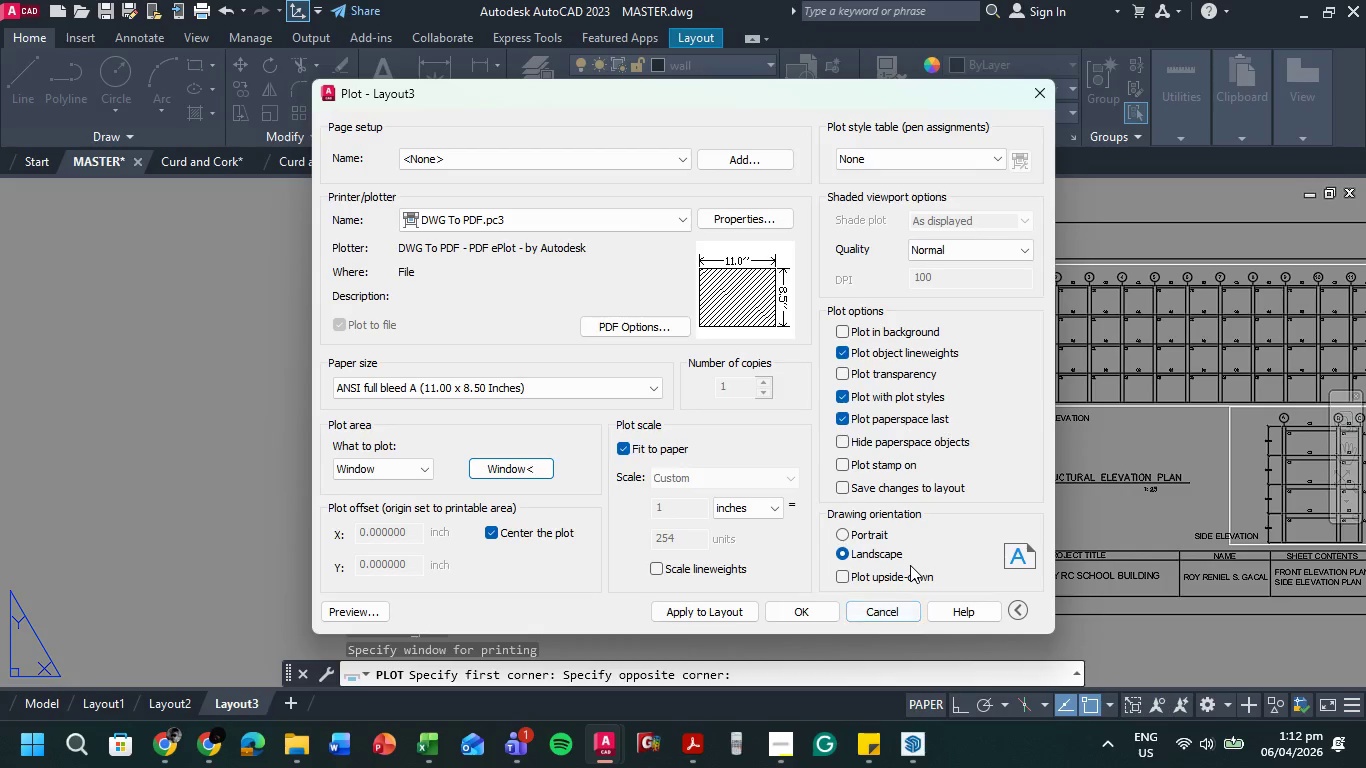 
left_click([794, 604])
 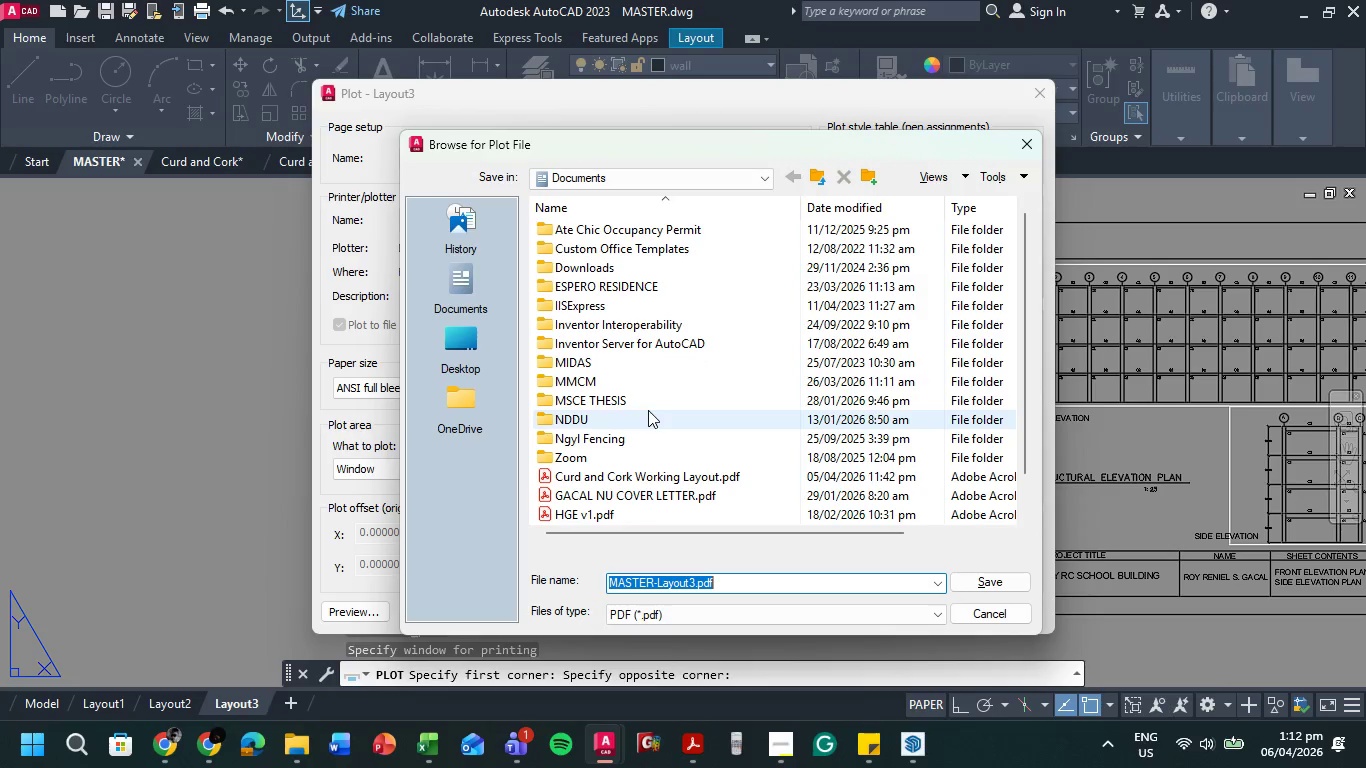 
left_click([673, 585])
 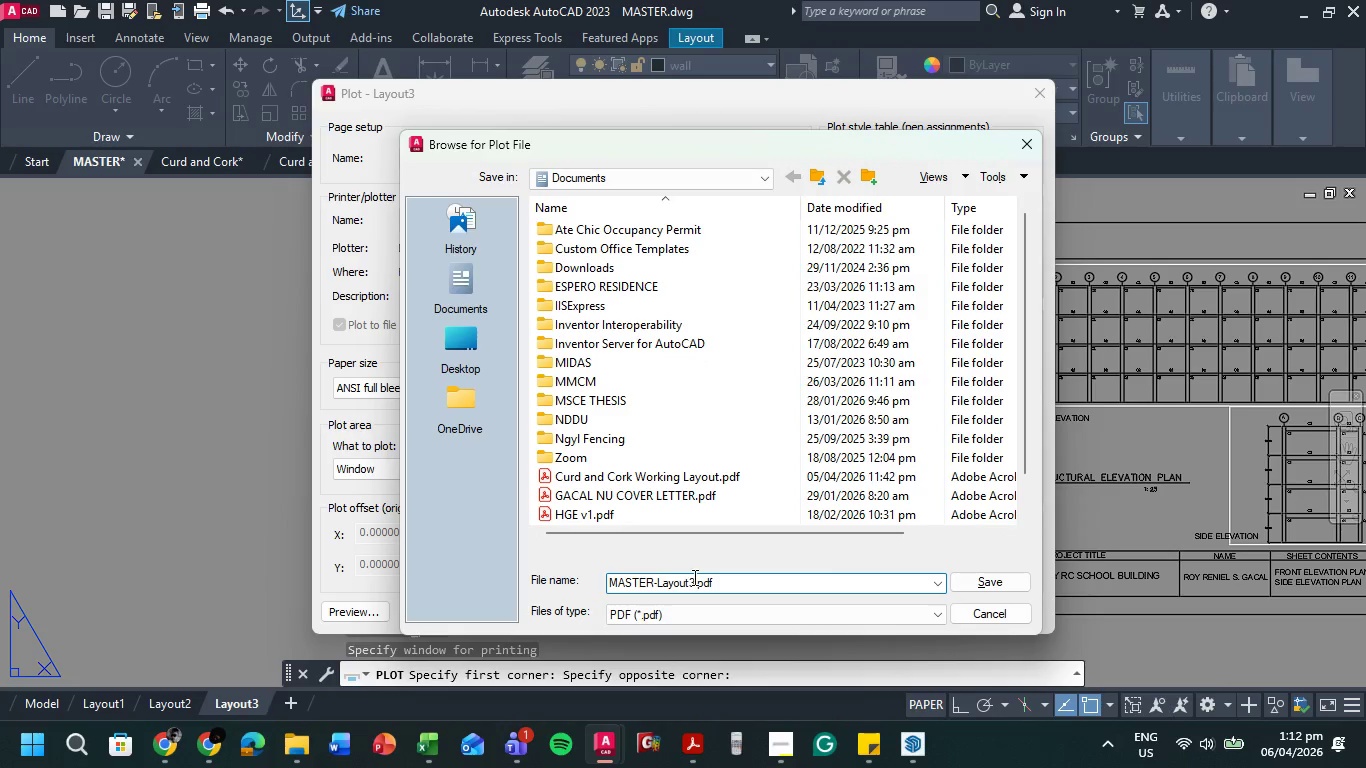 
left_click_drag(start_coordinate=[693, 577], to_coordinate=[574, 569])
 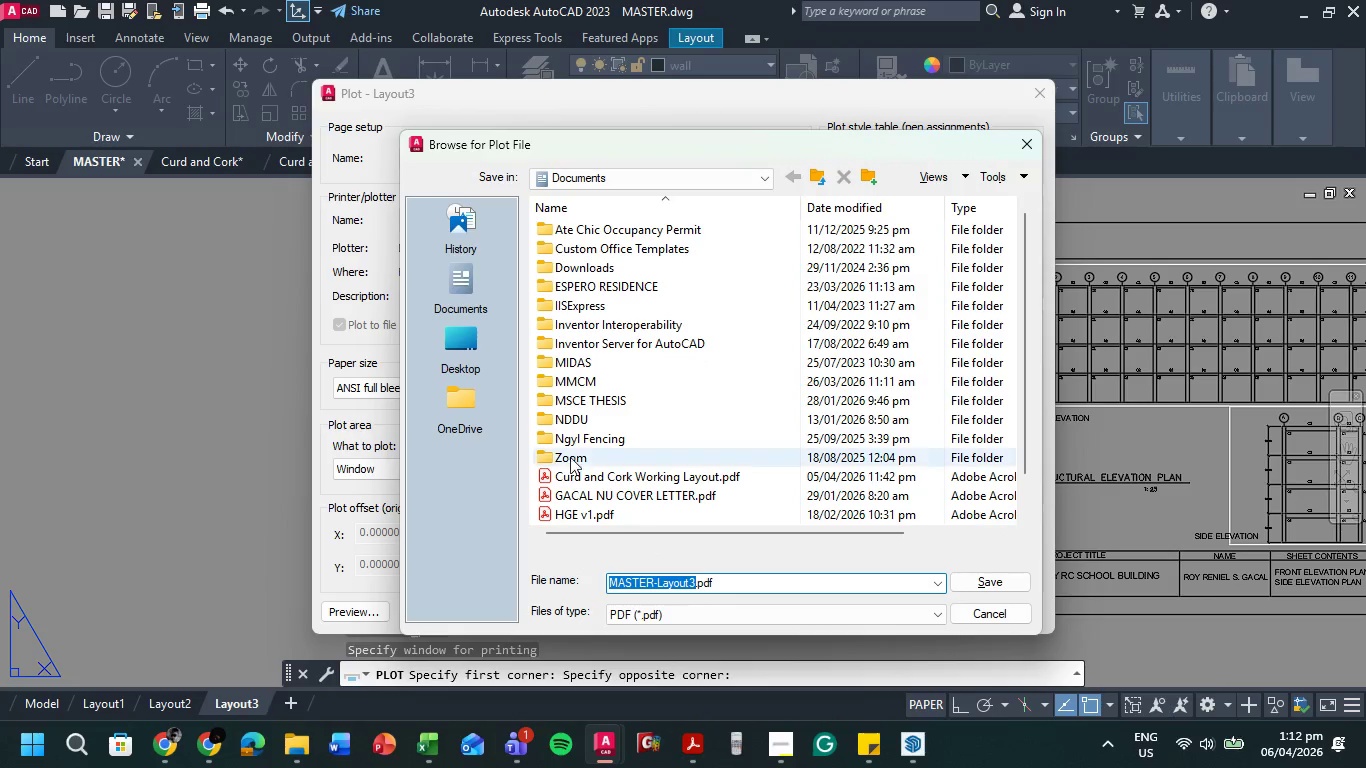 
scroll: coordinate [622, 426], scroll_direction: down, amount: 2.0
 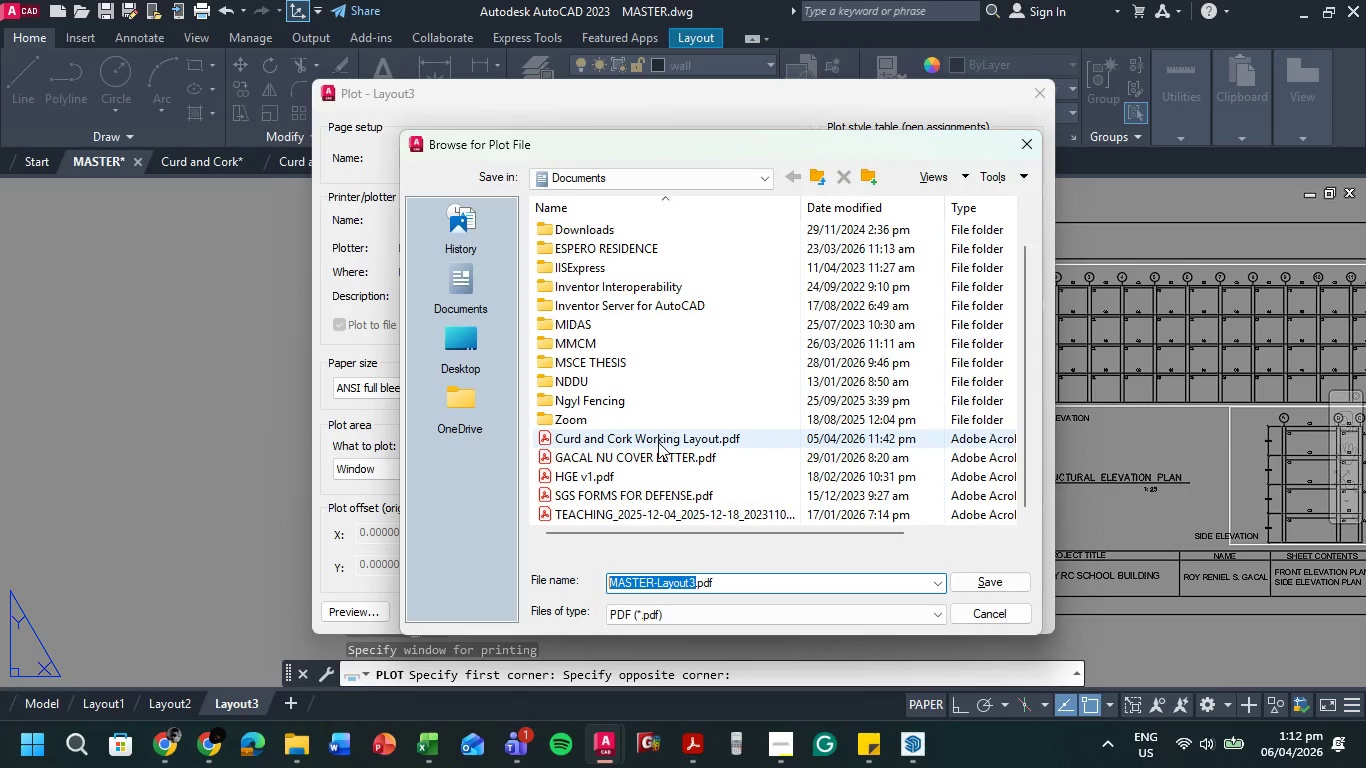 
left_click([660, 439])
 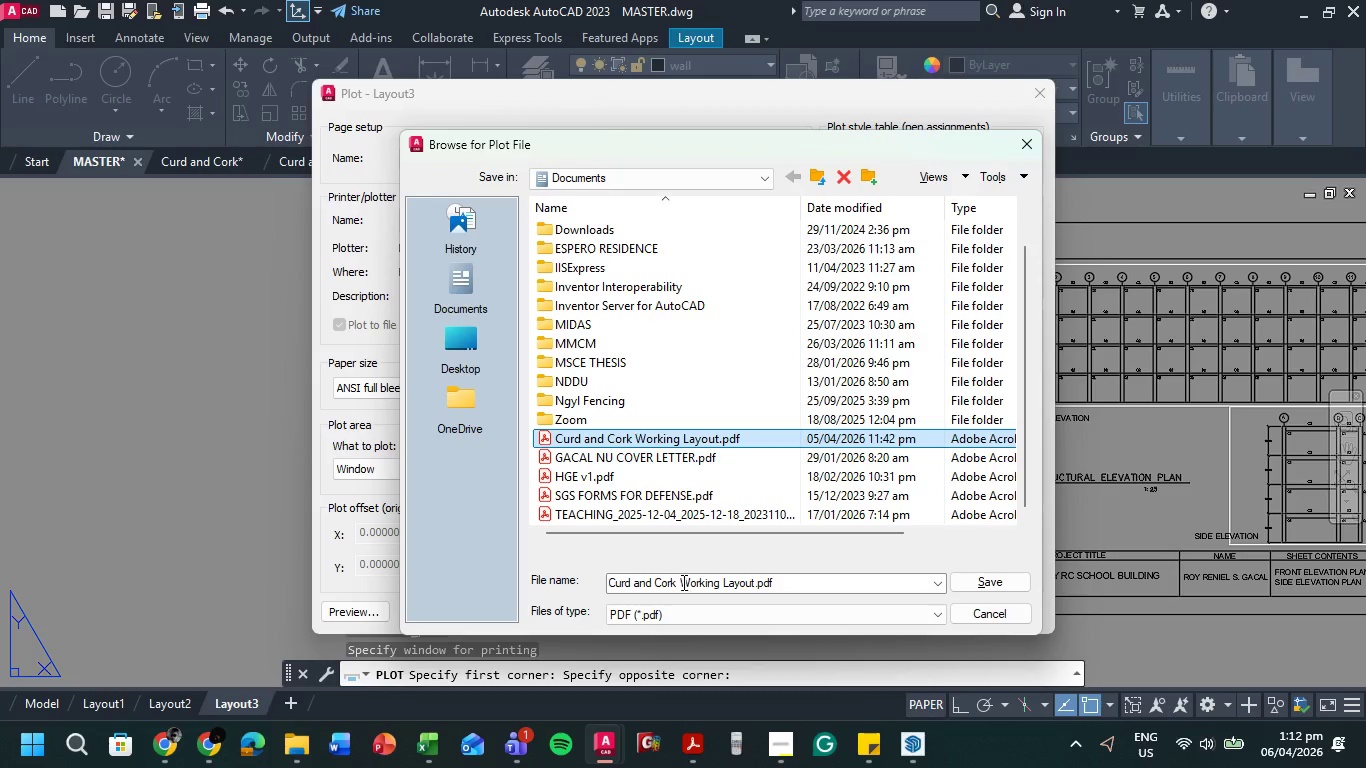 
left_click_drag(start_coordinate=[680, 582], to_coordinate=[713, 582])
 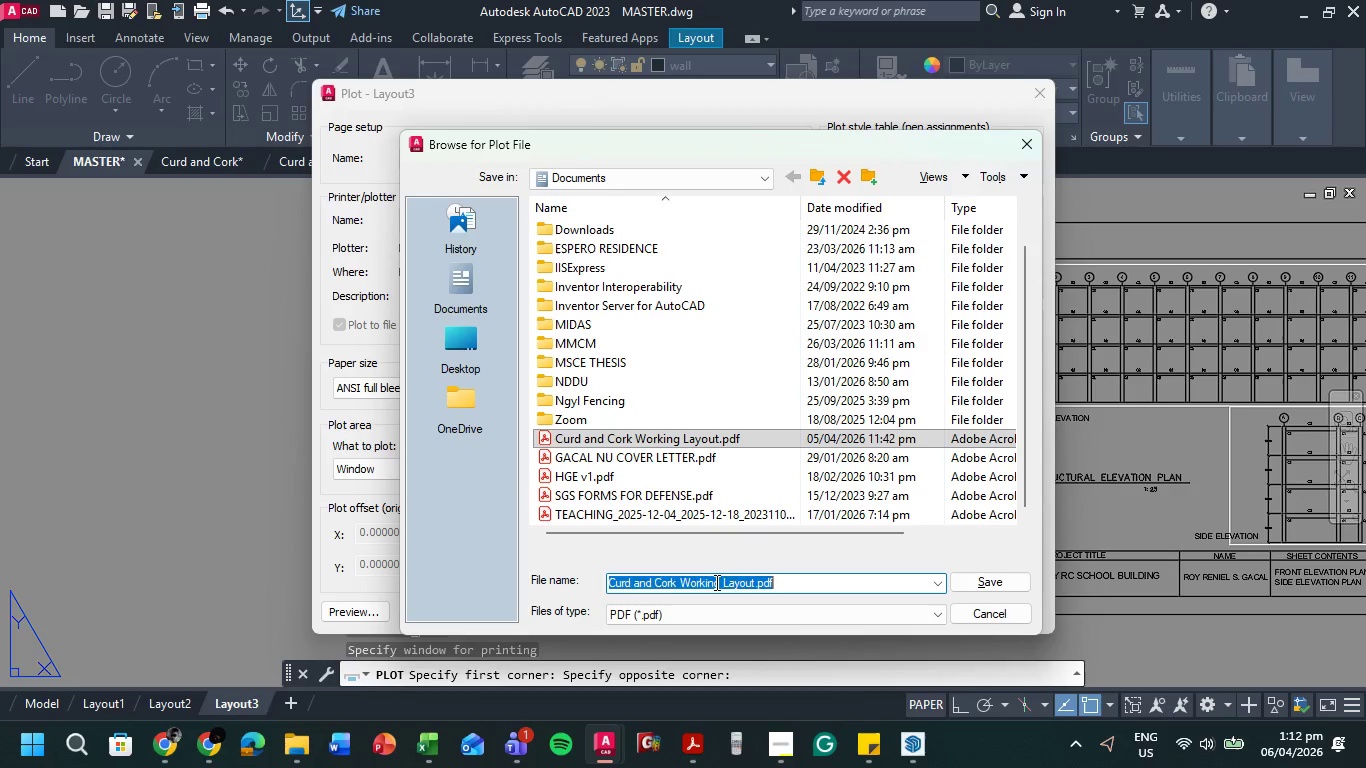 
left_click([715, 582])
 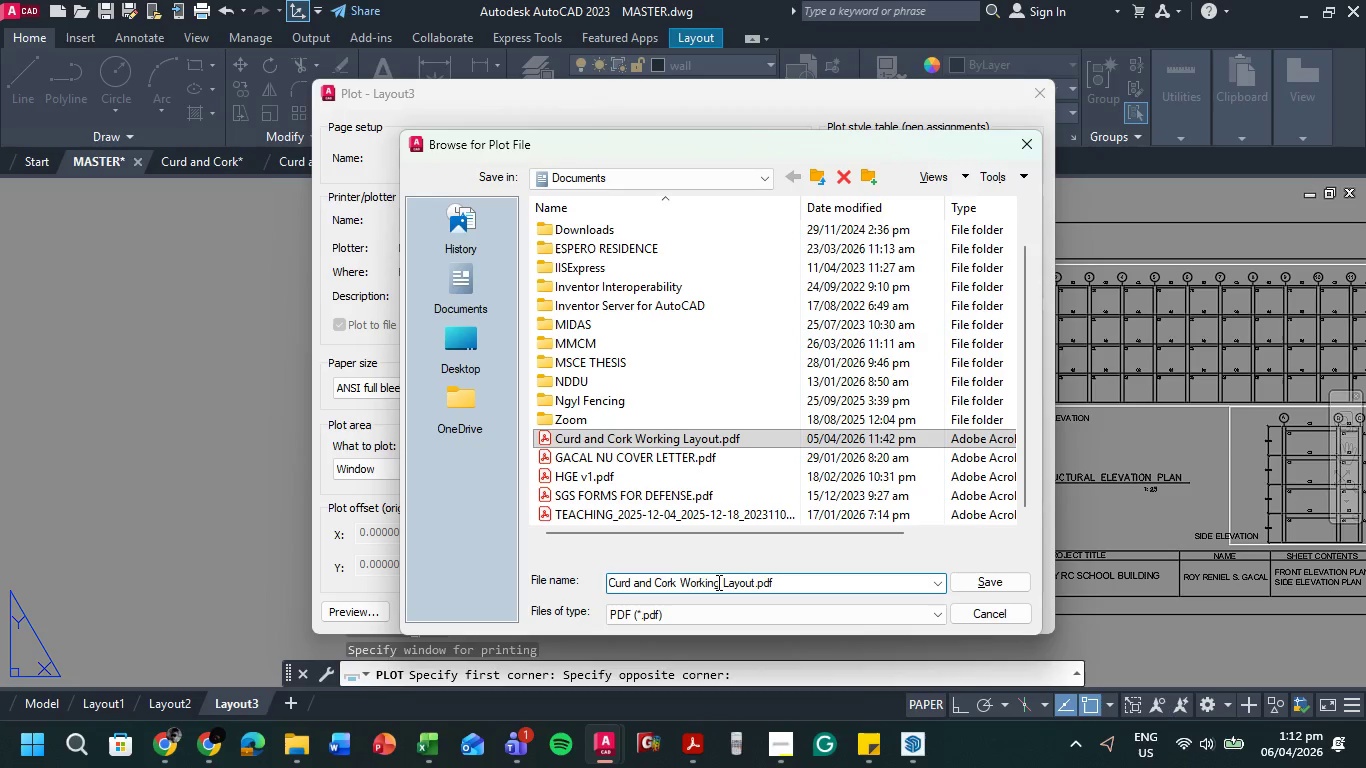 
left_click_drag(start_coordinate=[719, 582], to_coordinate=[682, 580])
 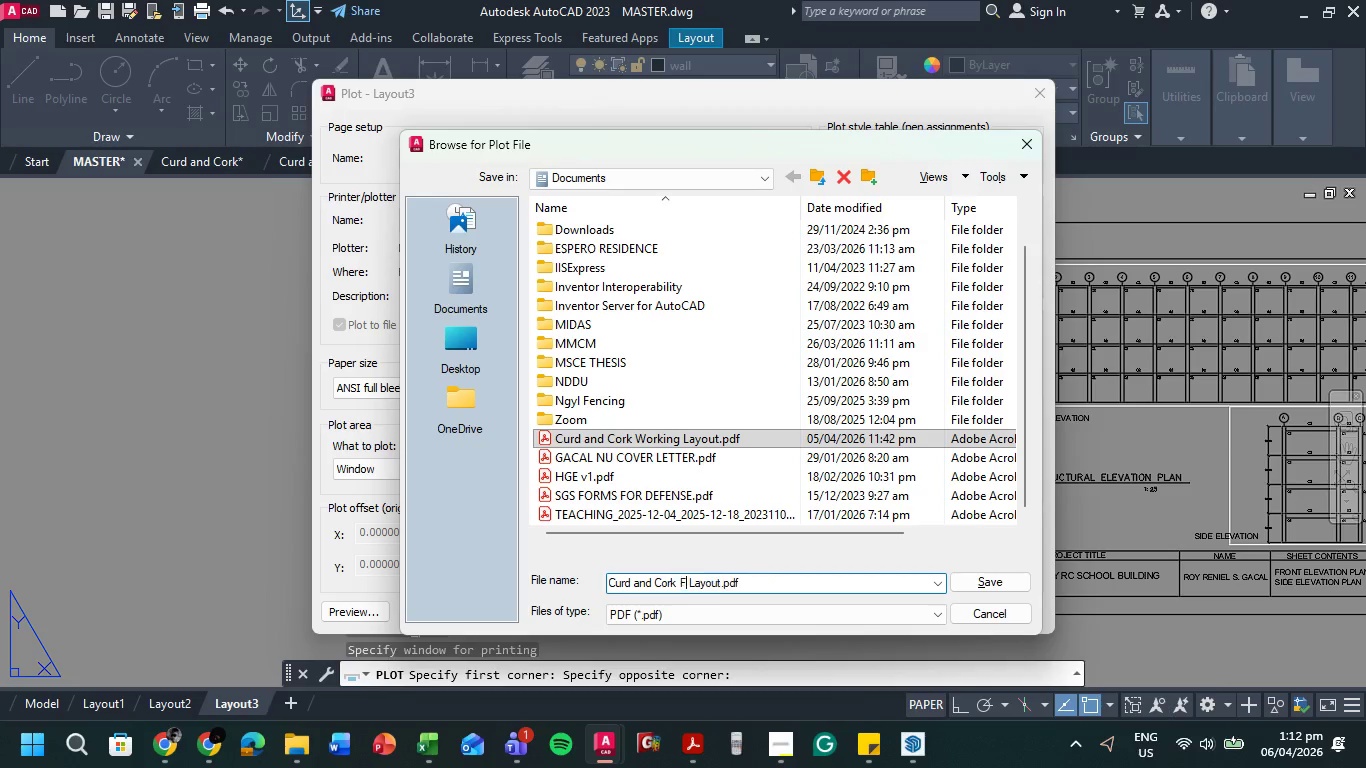 
type(Fn)
key(Backspace)
type(inal)
 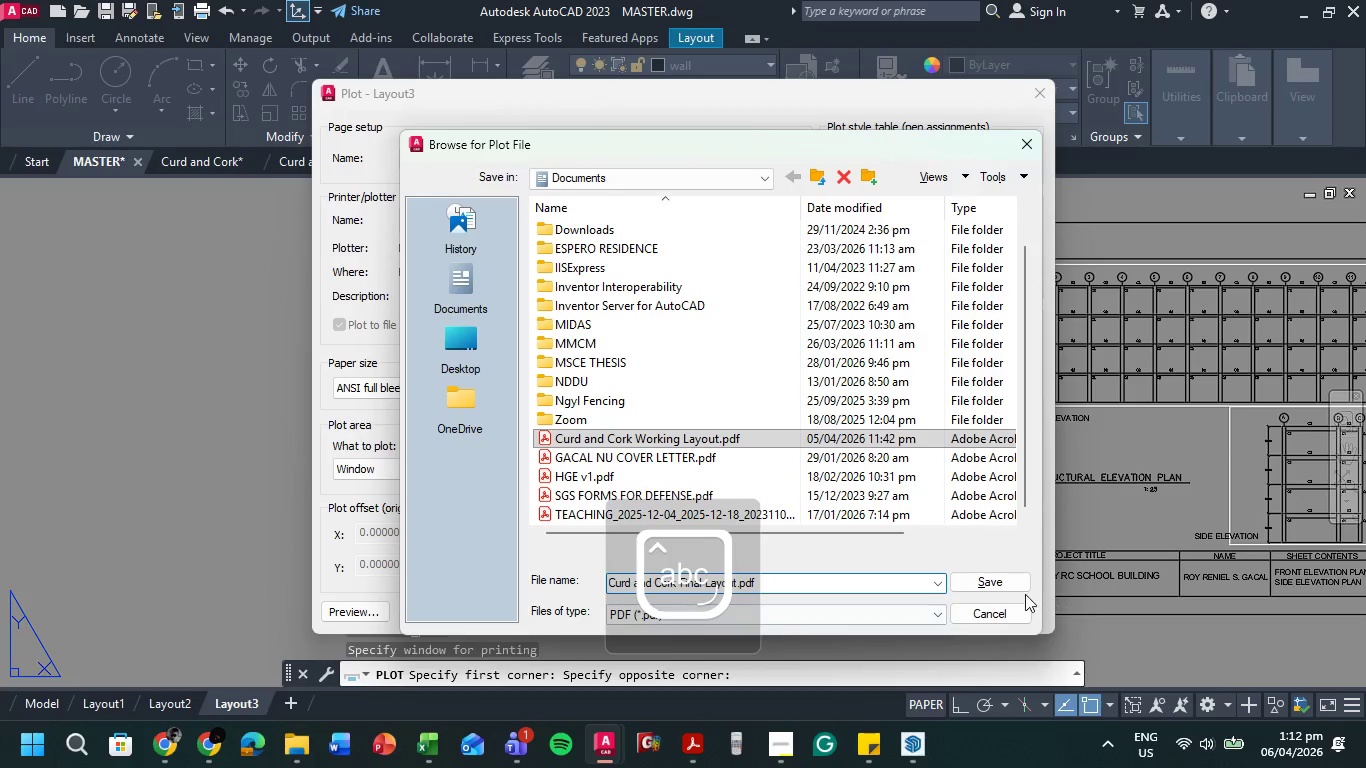 
left_click([1005, 586])
 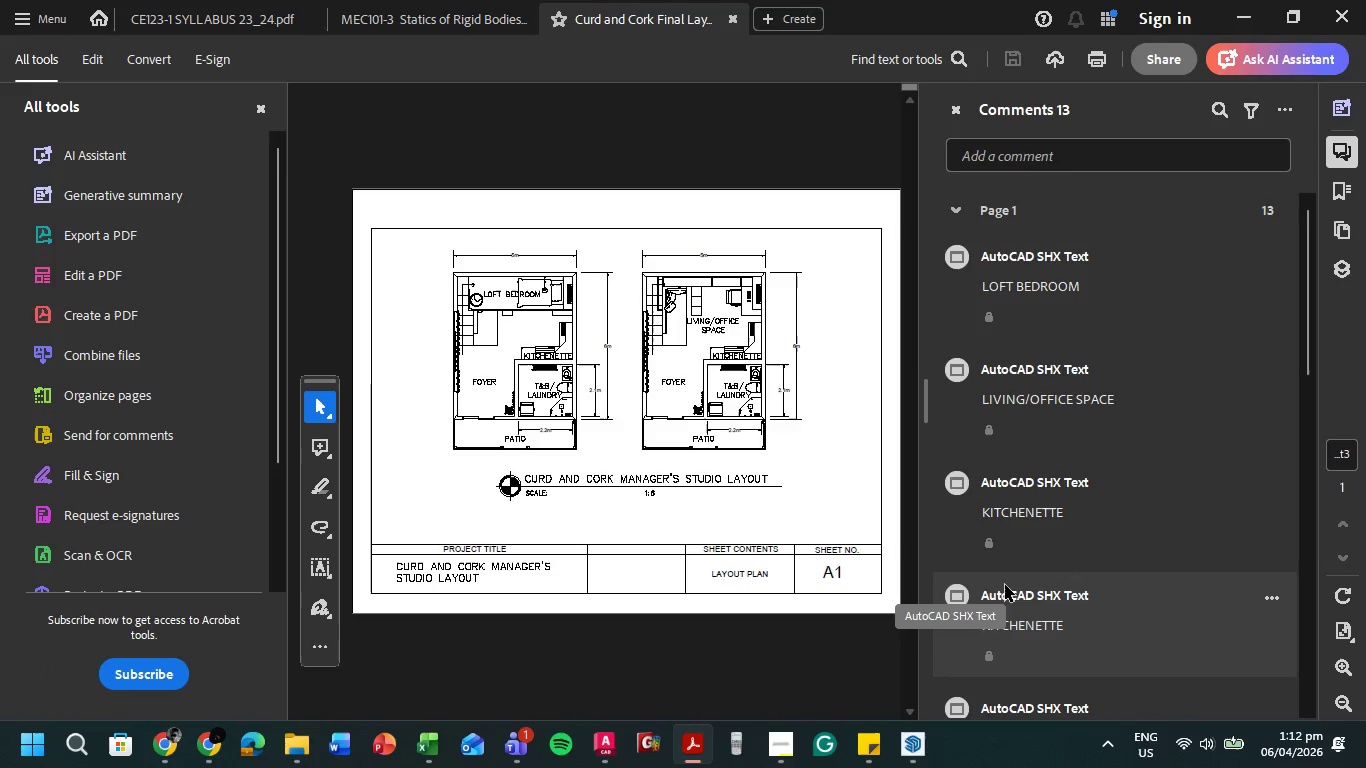 
wait(16.95)
 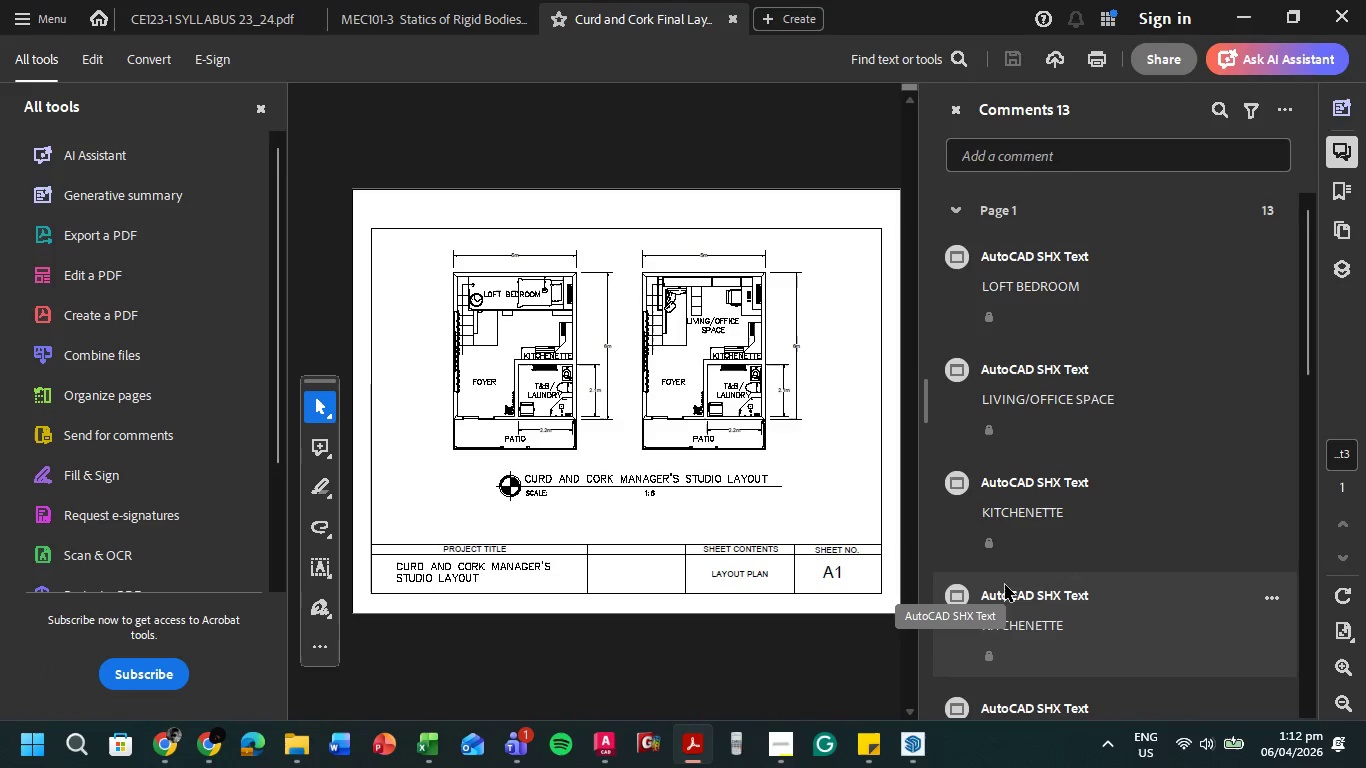 
left_click([957, 112])
 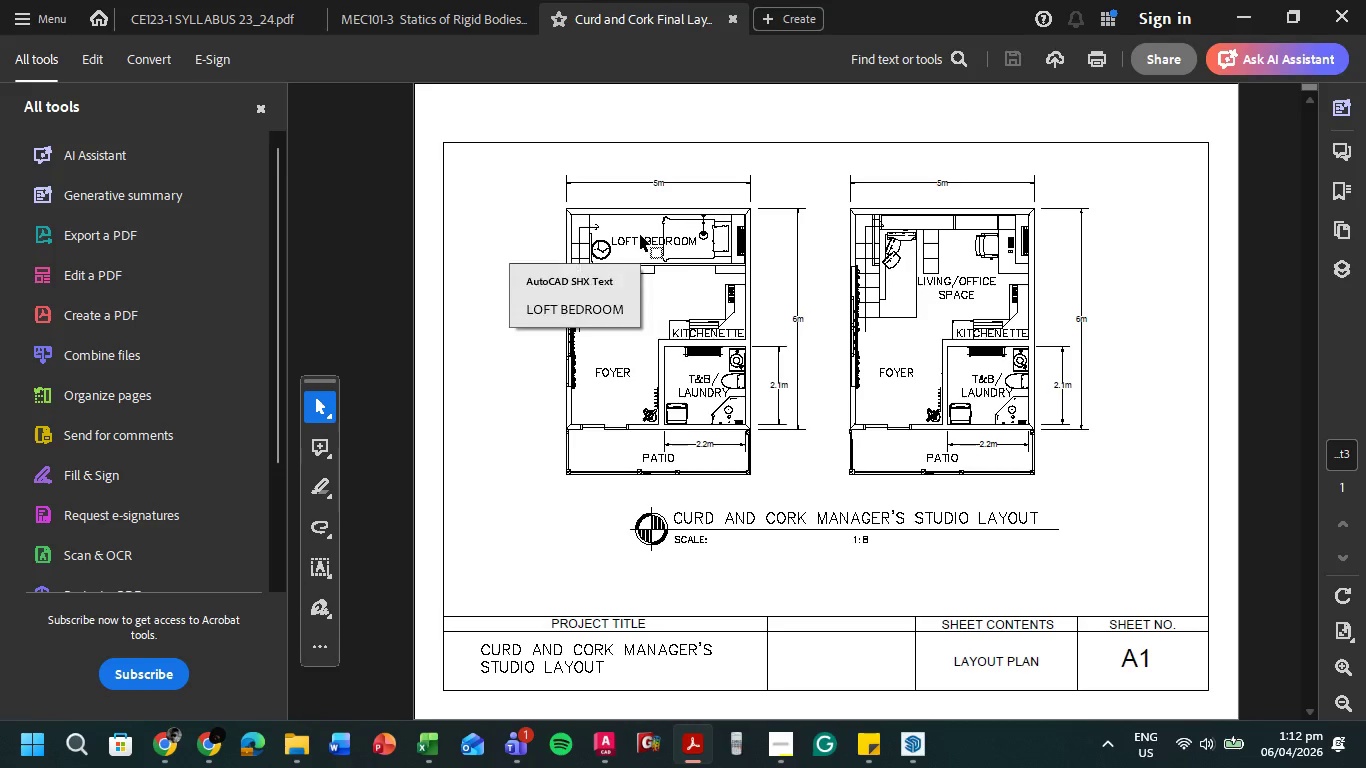 
scroll: coordinate [634, 278], scroll_direction: up, amount: 2.0
 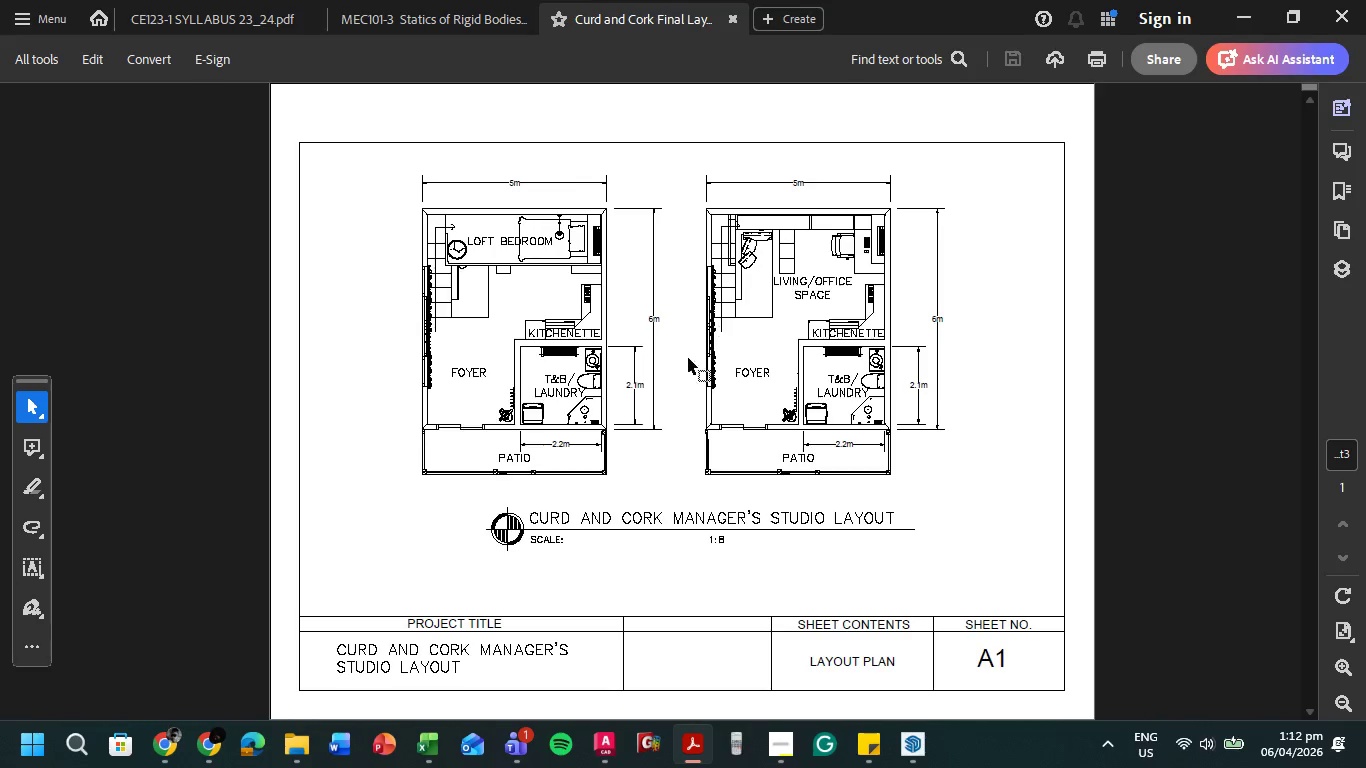 
hold_key(key=ControlLeft, duration=0.73)
scroll: coordinate [565, 231], scroll_direction: up, amount: 3.0
 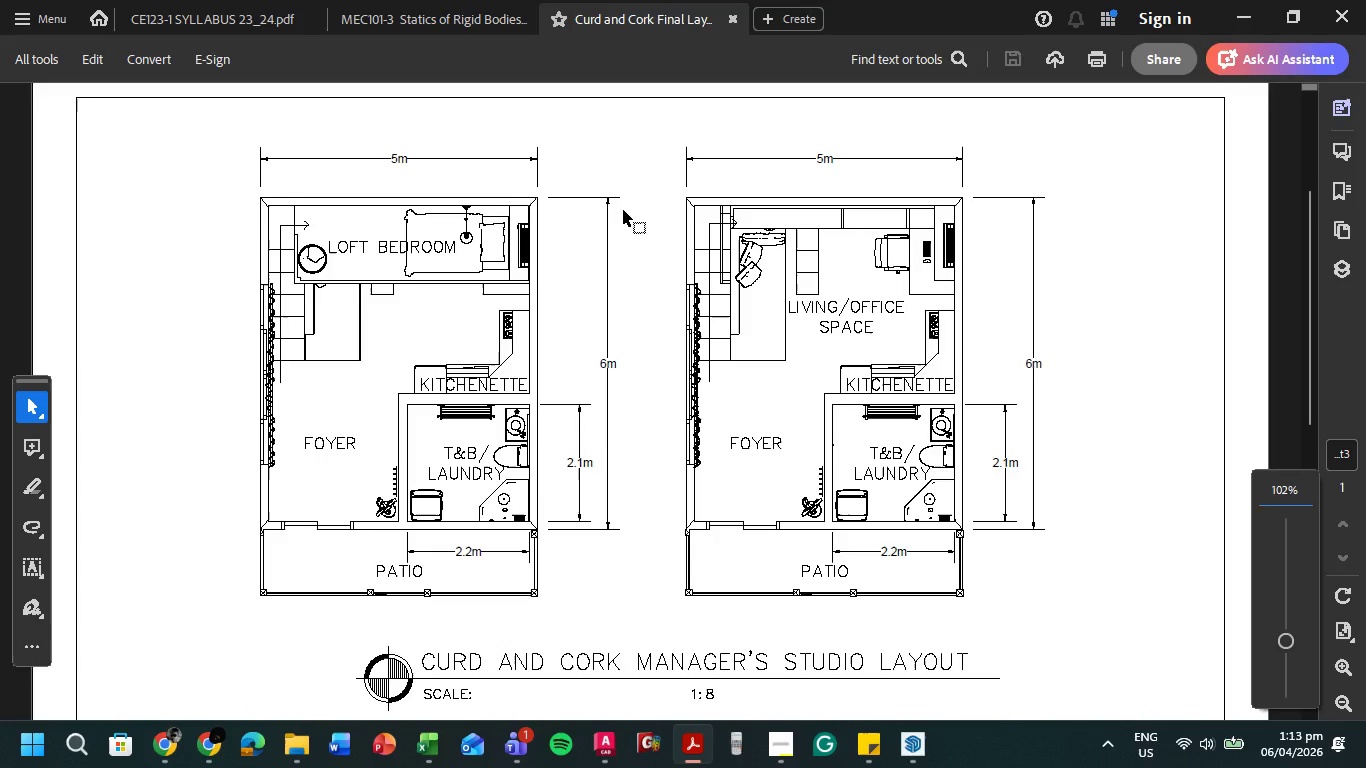 
scroll: coordinate [624, 216], scroll_direction: down, amount: 17.0
 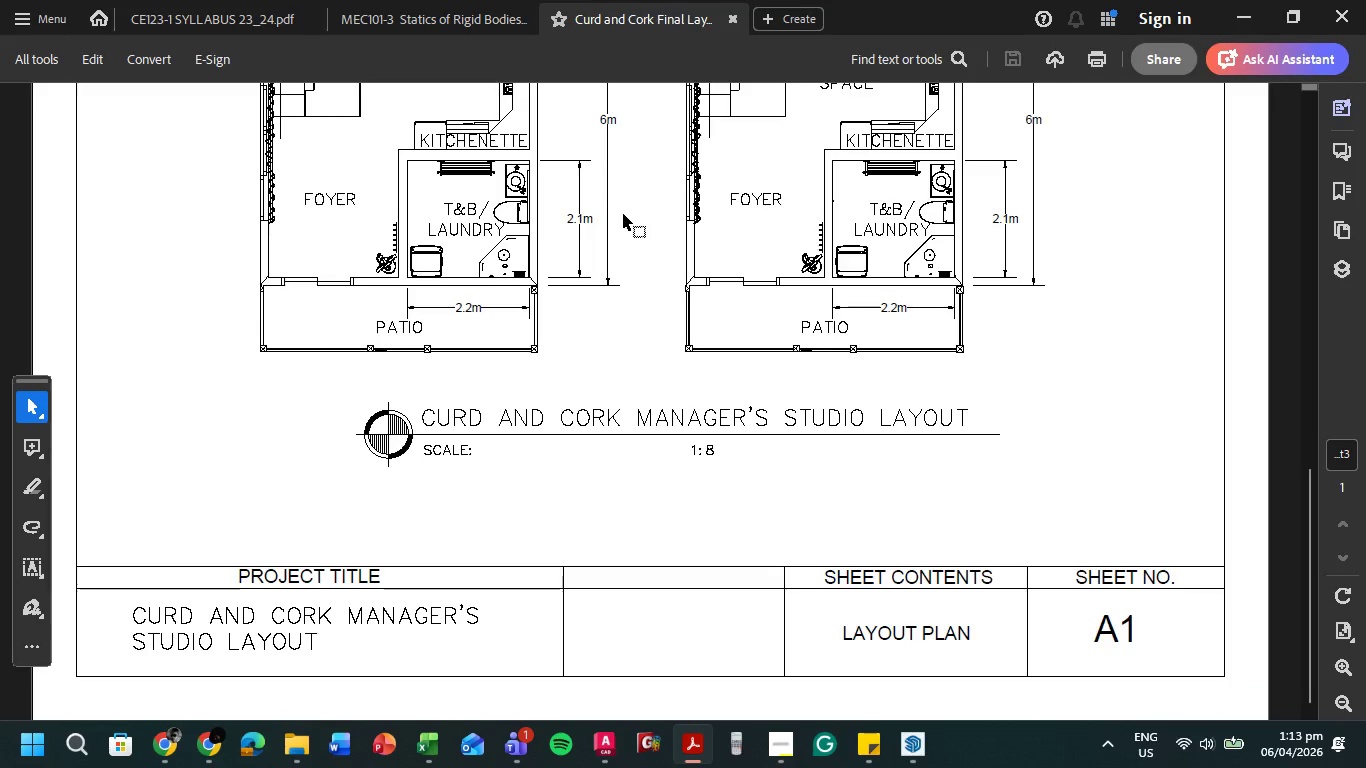 
scroll: coordinate [624, 216], scroll_direction: up, amount: 17.0
 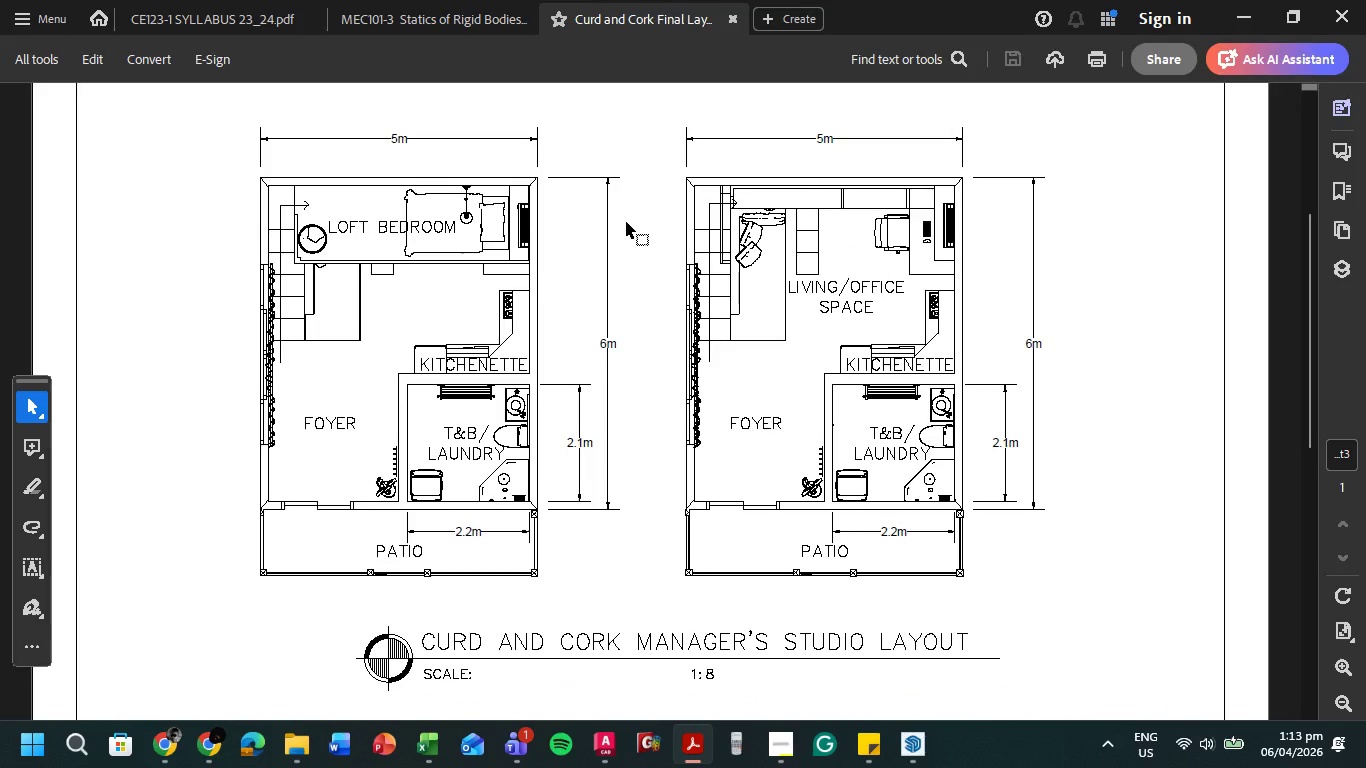 
wait(7.12)
 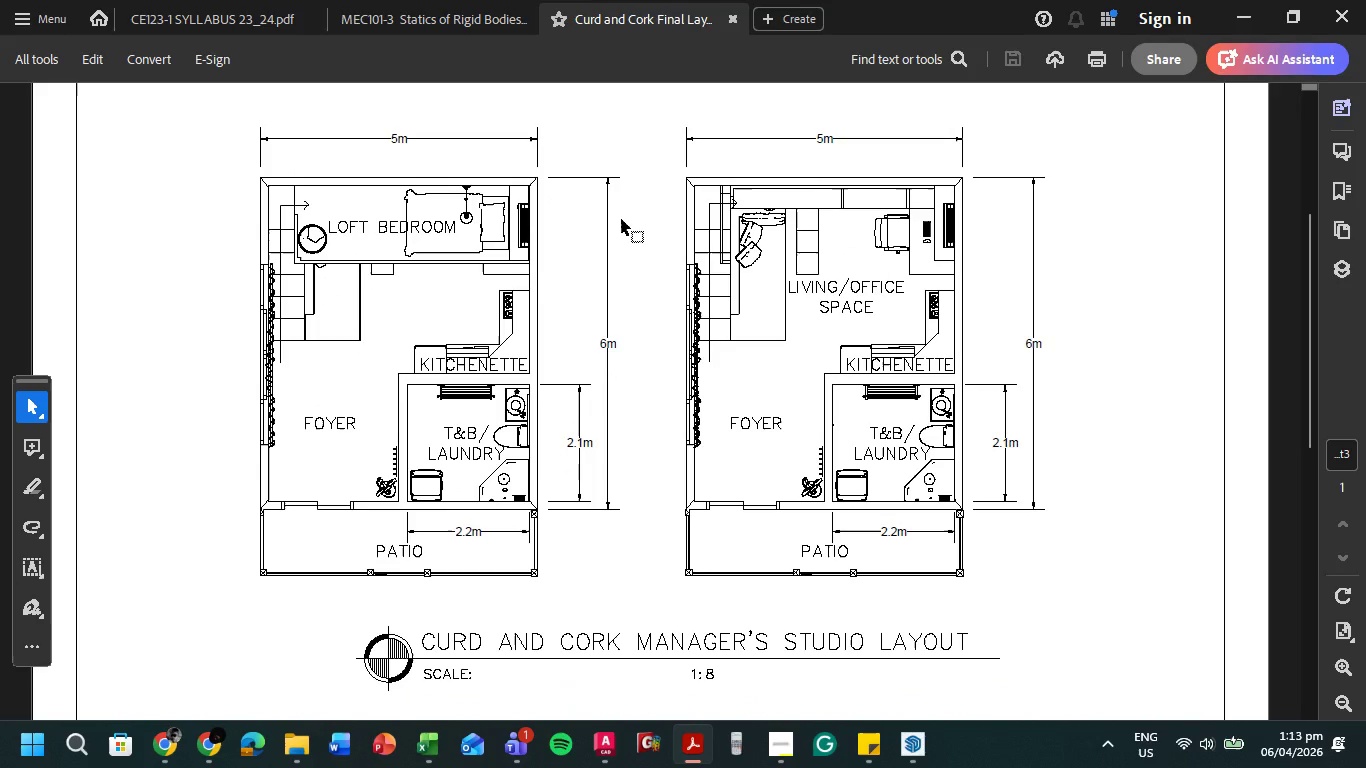 
scroll: coordinate [630, 222], scroll_direction: up, amount: 12.0
 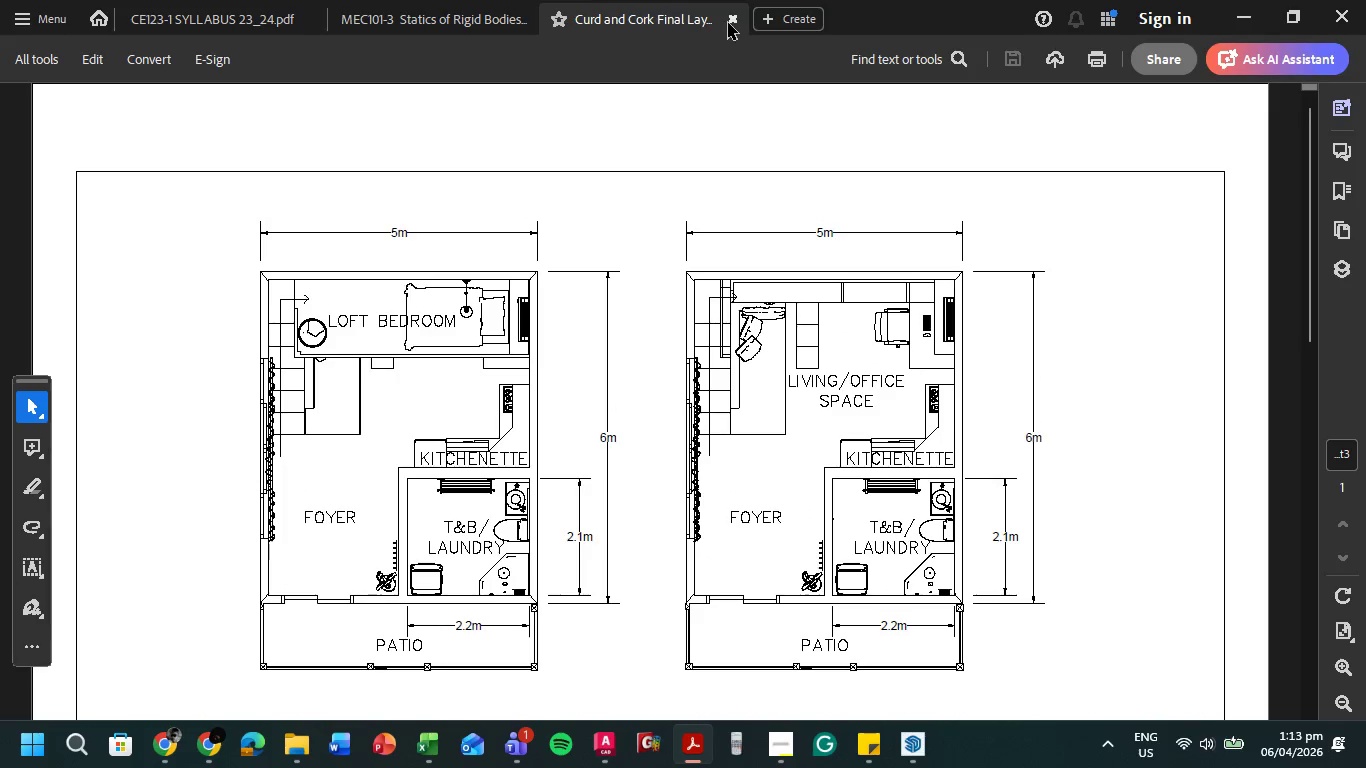 